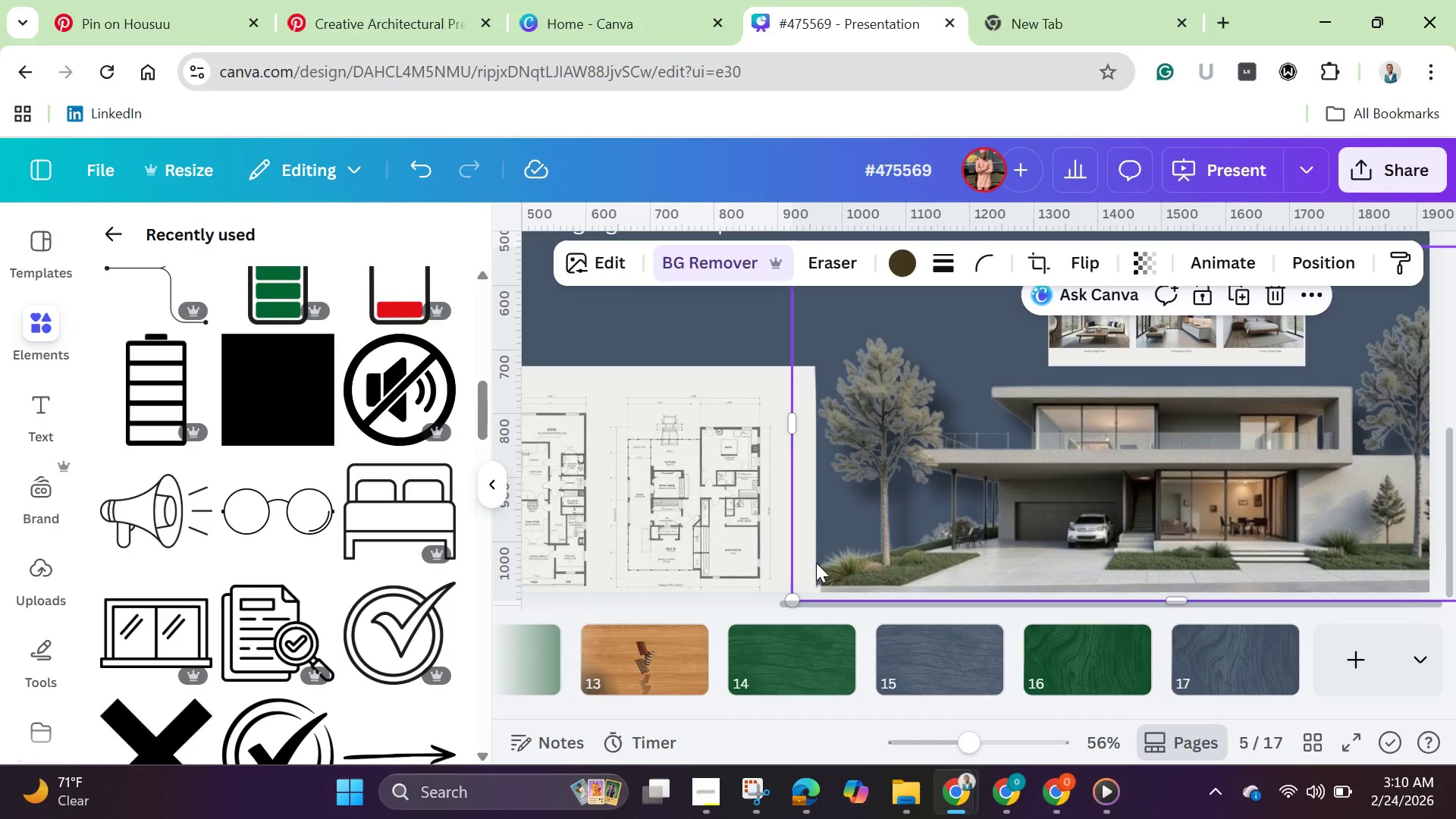 
hold_key(key=ArrowLeft, duration=0.73)
 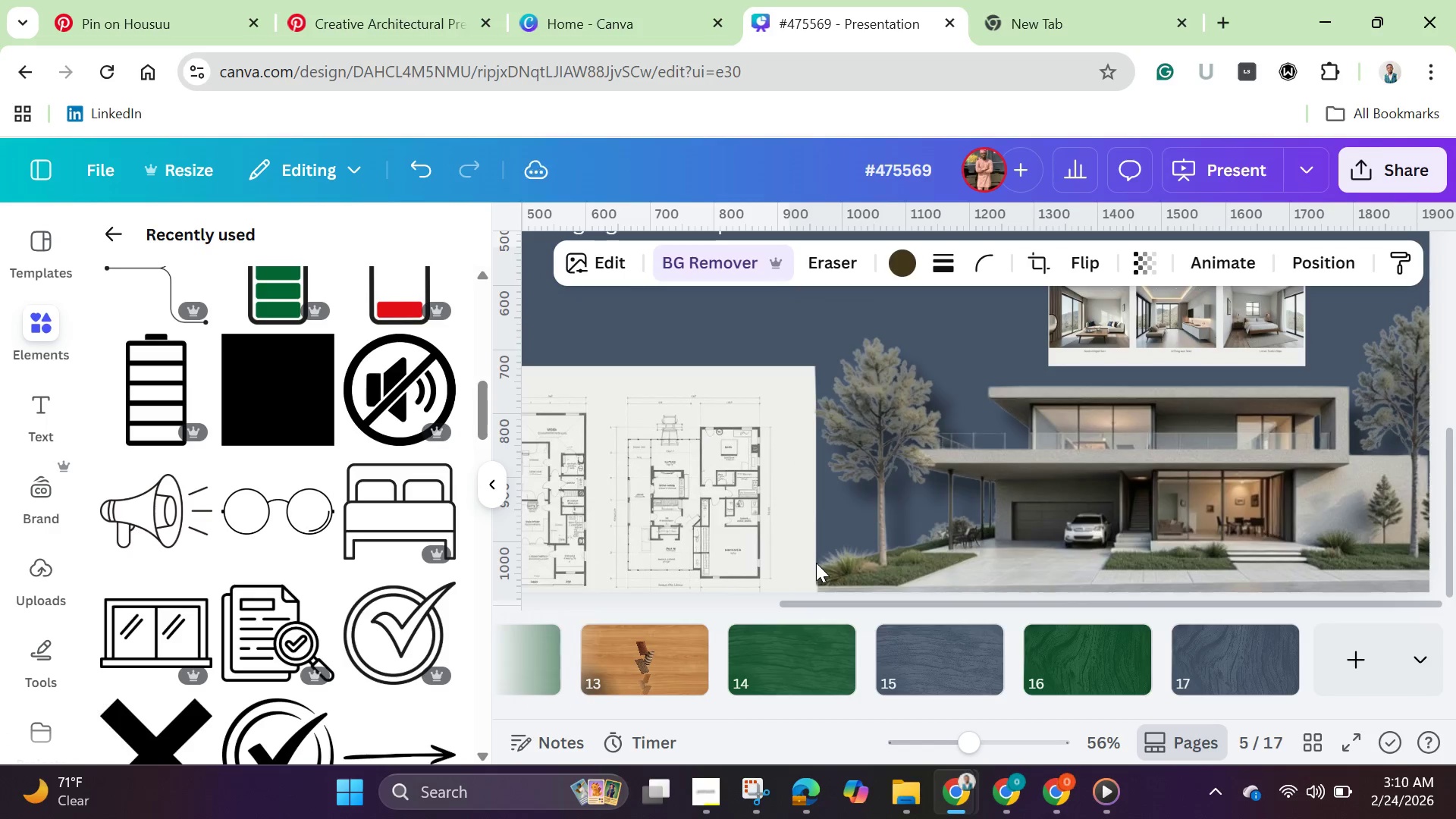 
key(ArrowLeft)
 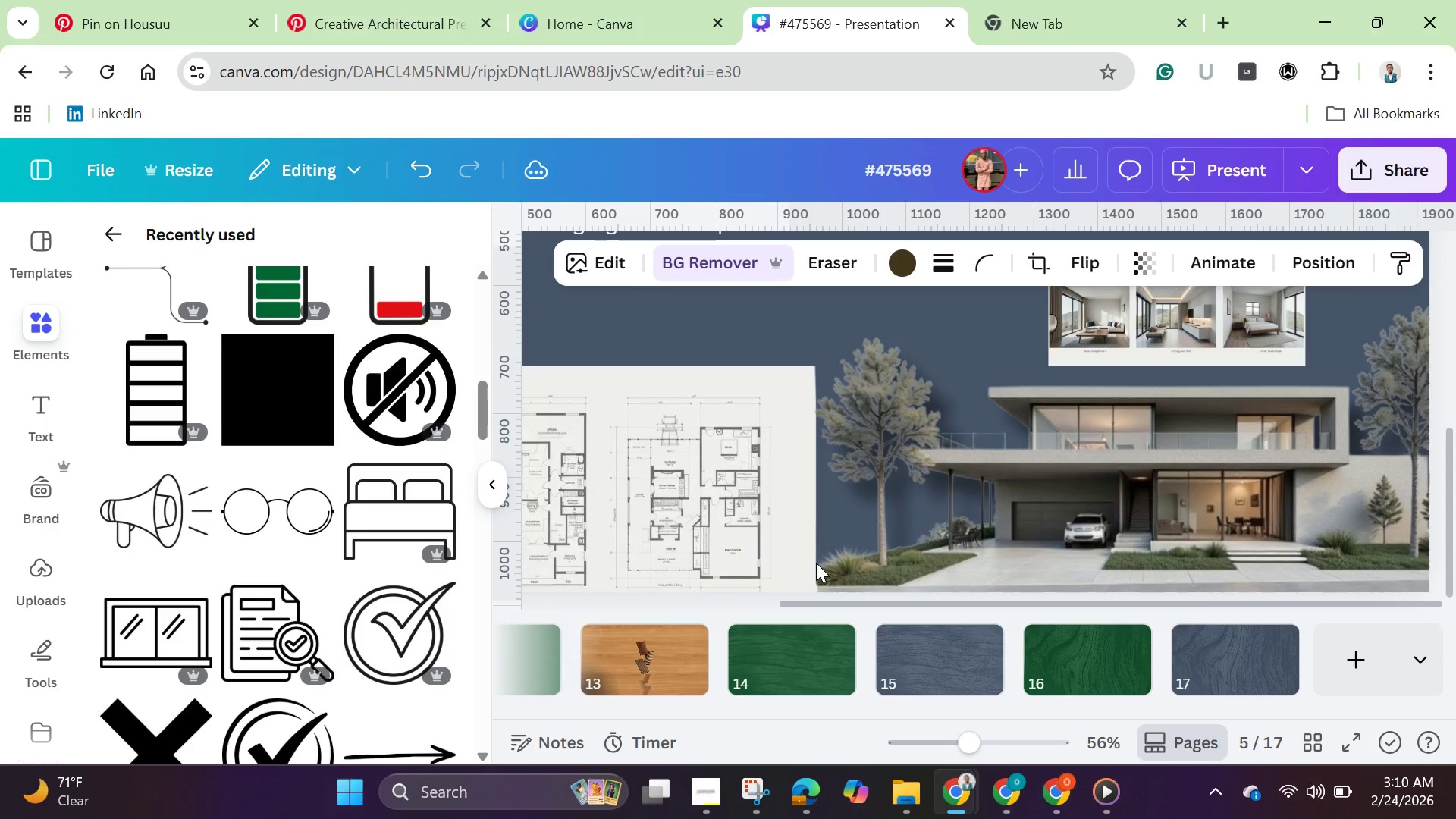 
key(ArrowLeft)
 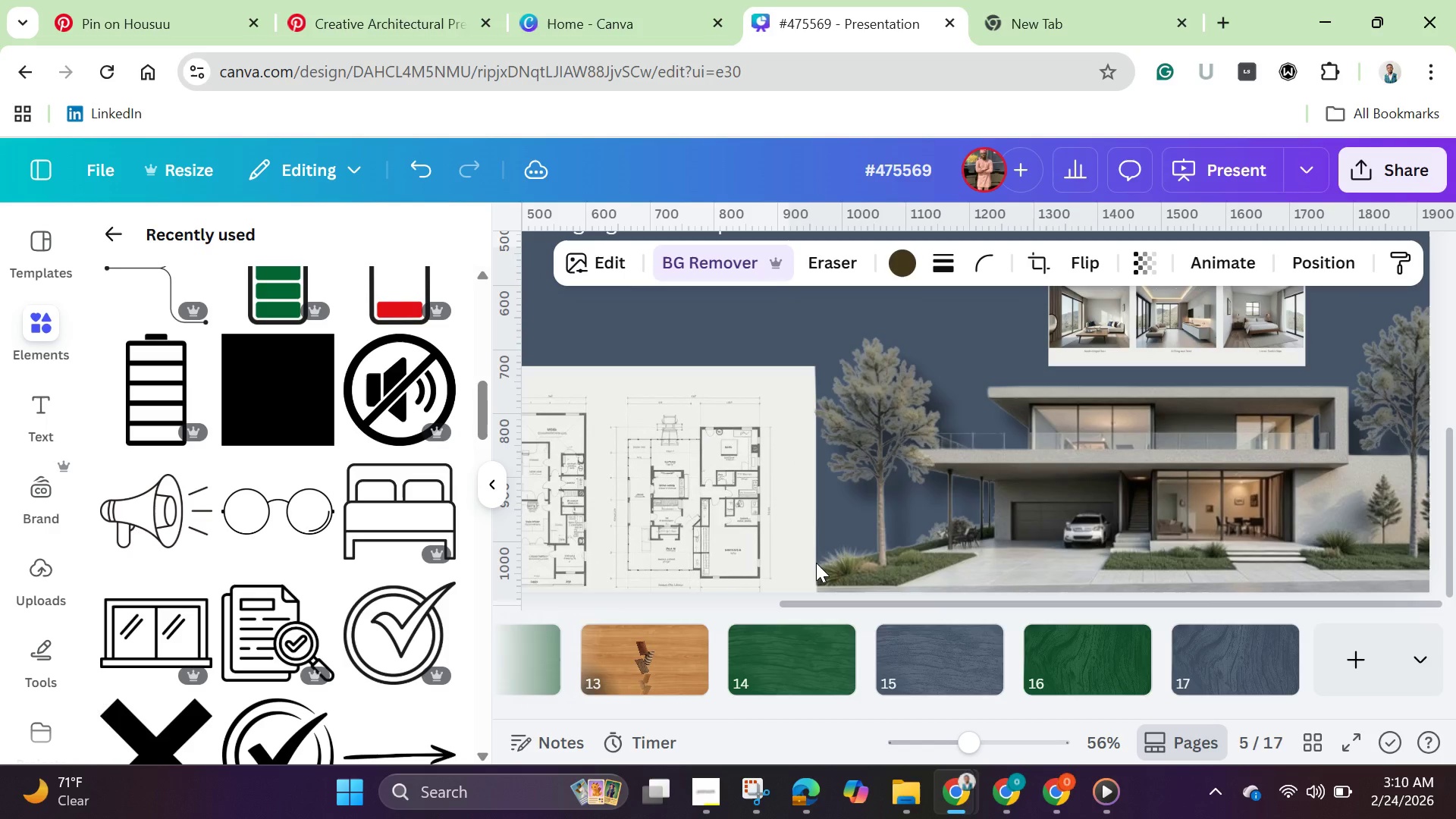 
key(ArrowLeft)
 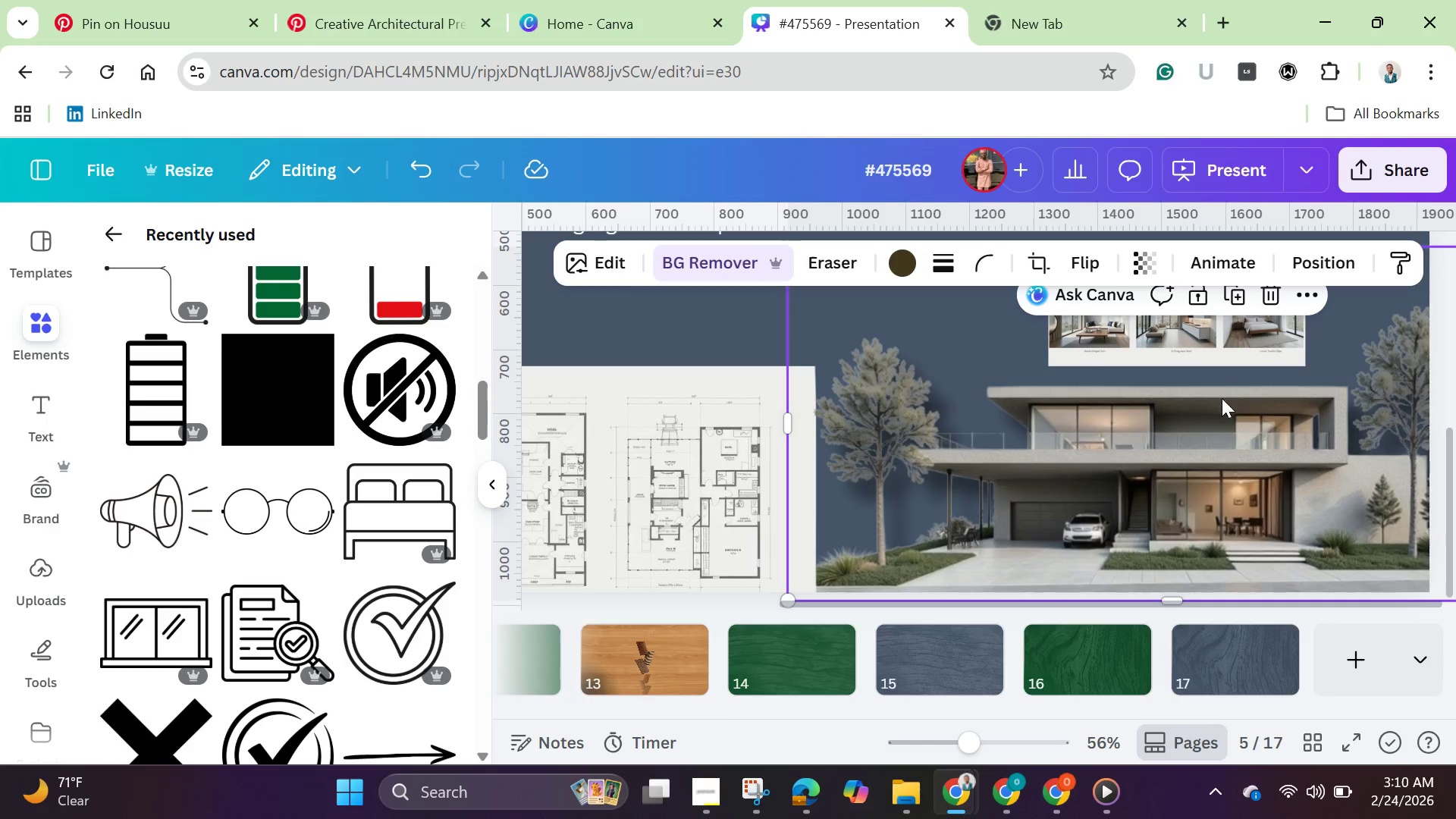 
left_click([1218, 361])
 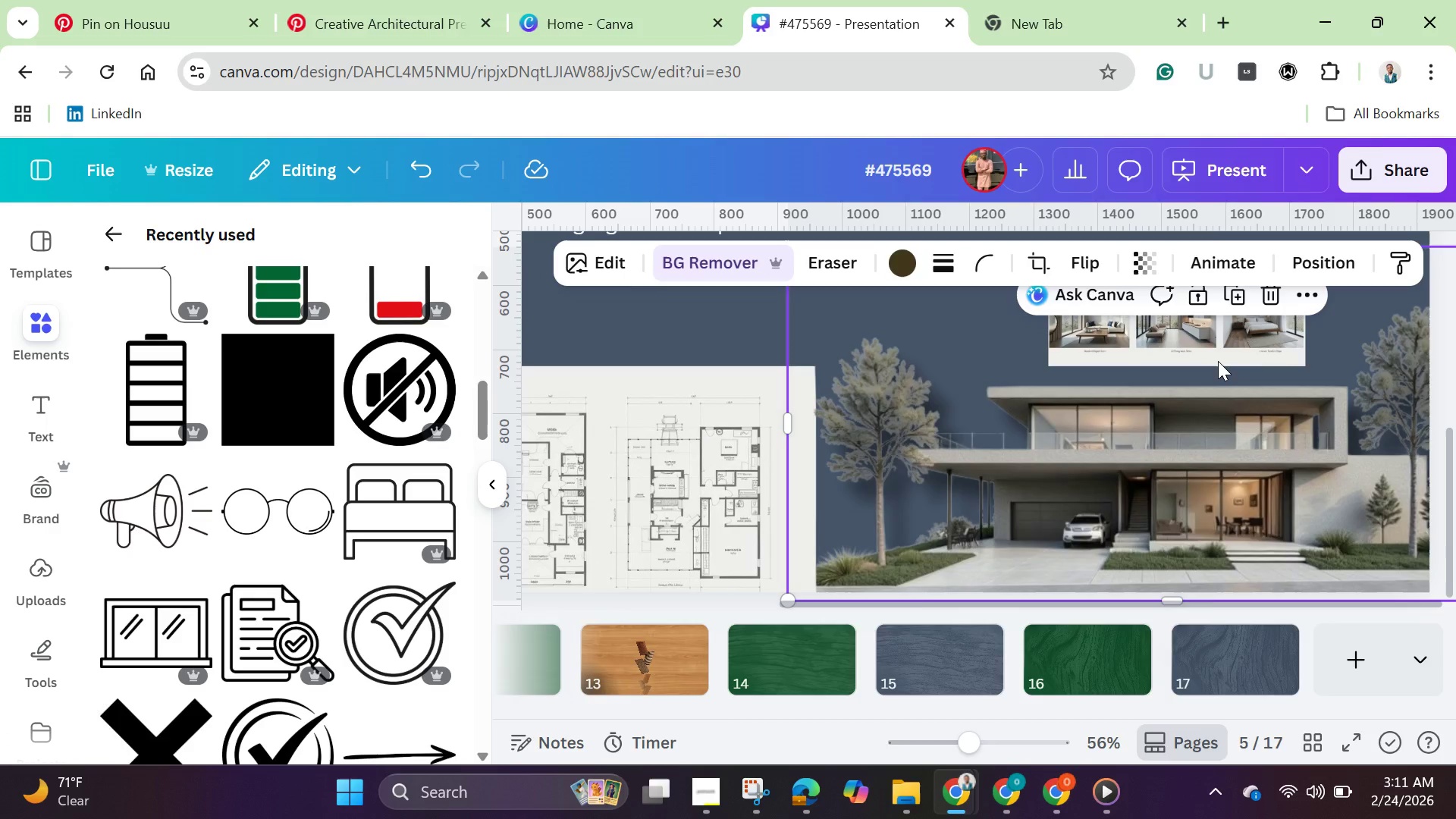 
right_click([1218, 361])
 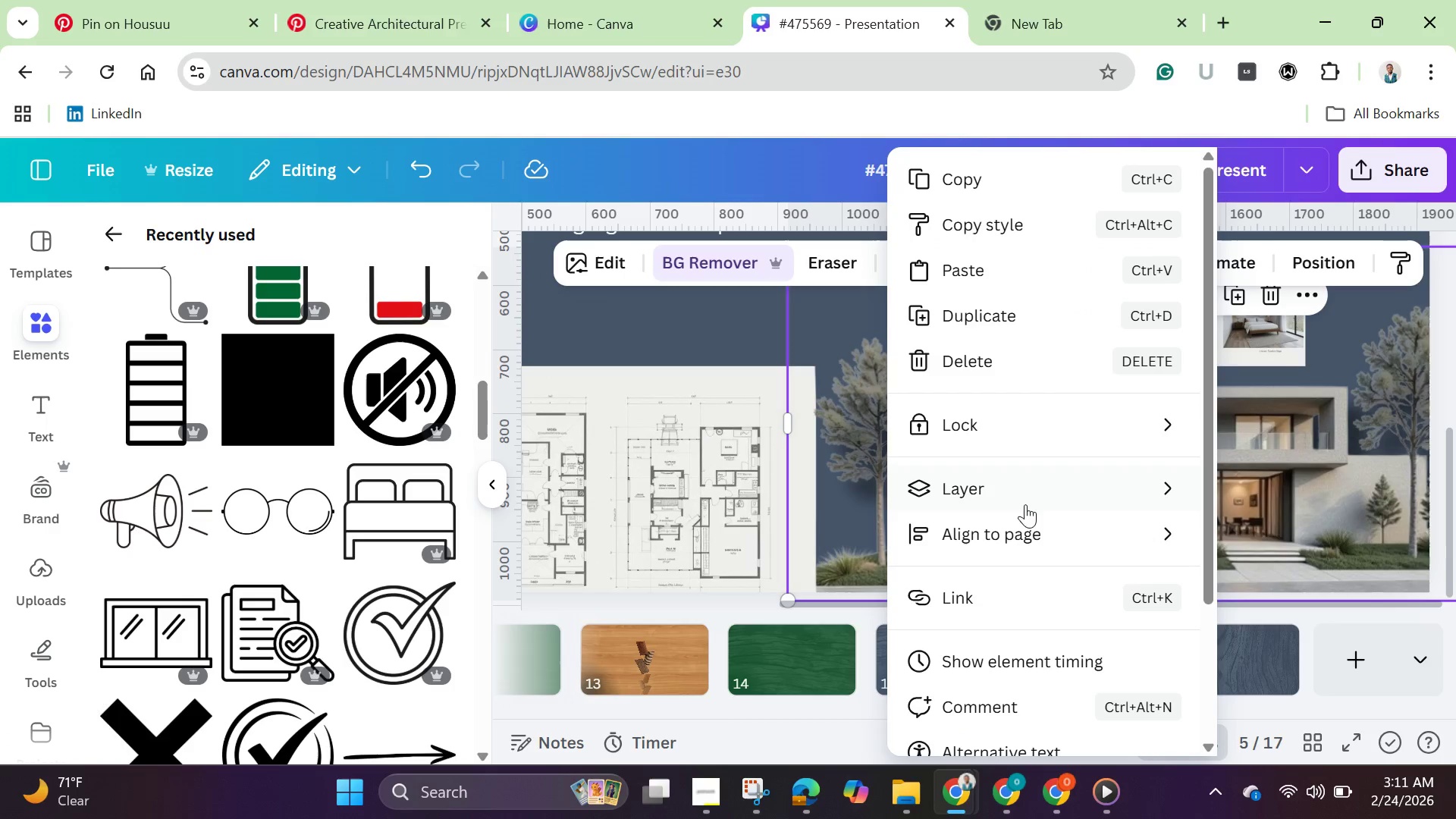 
left_click([1017, 500])
 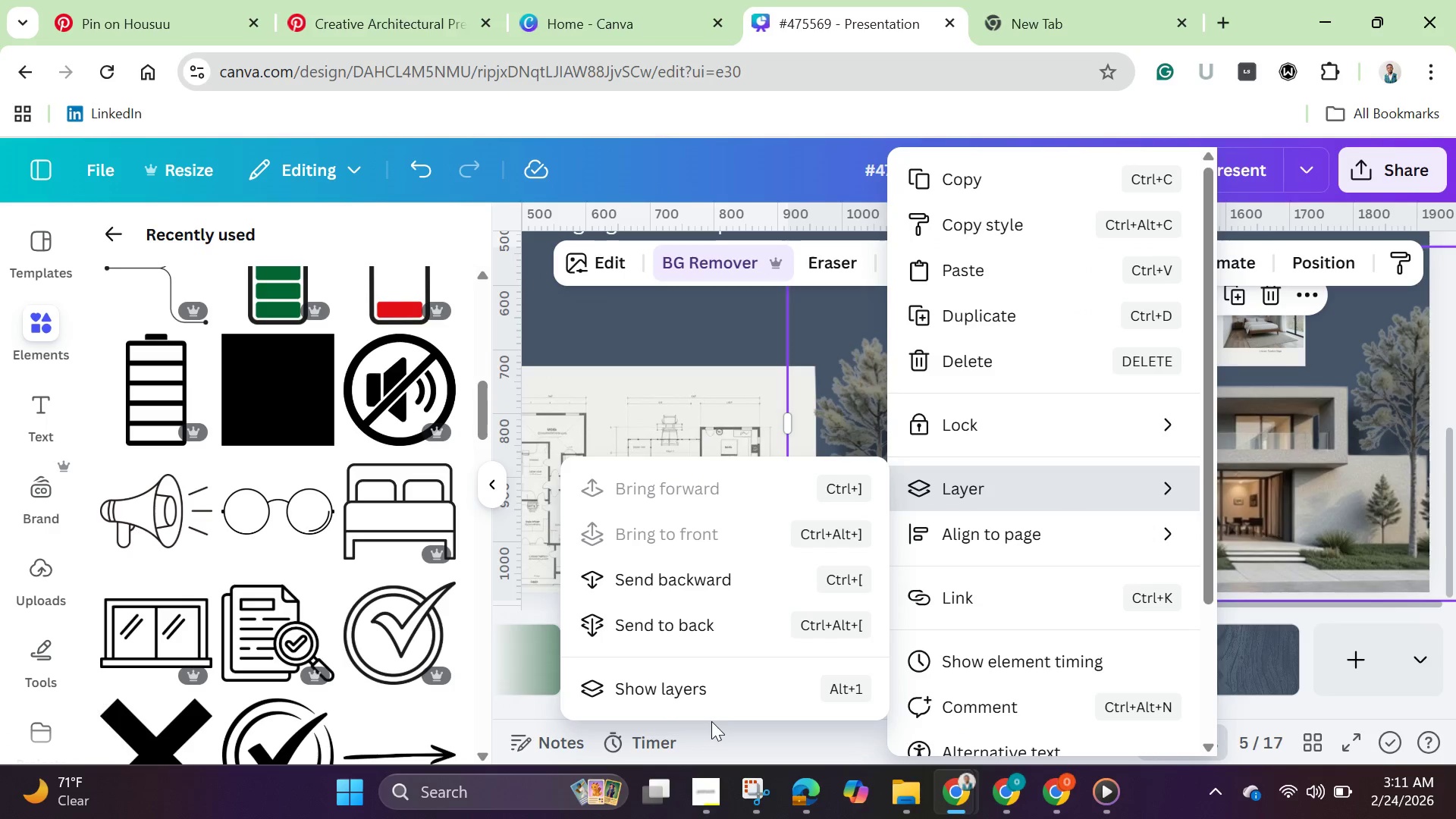 
left_click([704, 704])
 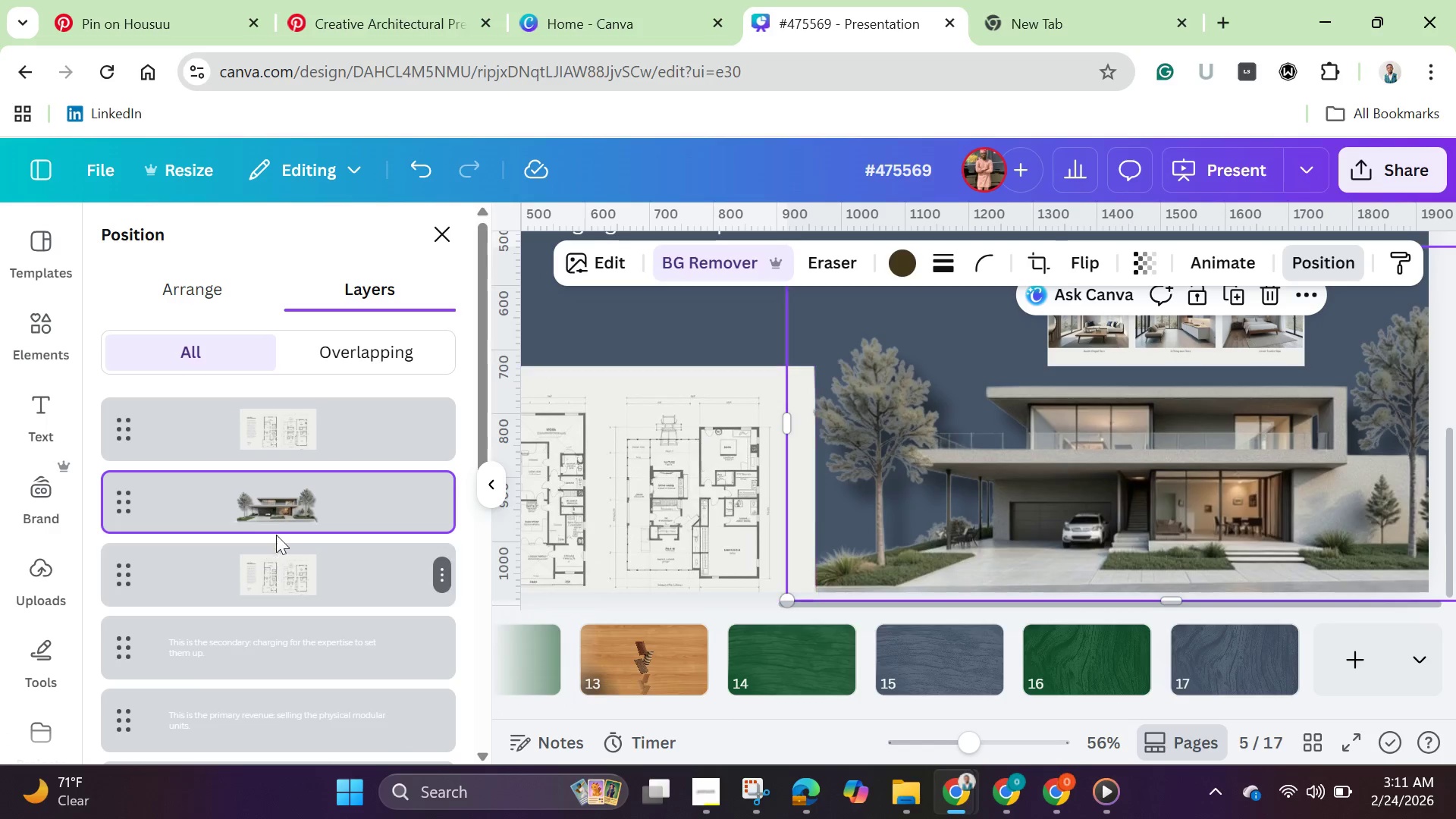 
scroll: coordinate [289, 497], scroll_direction: down, amount: 1.0
 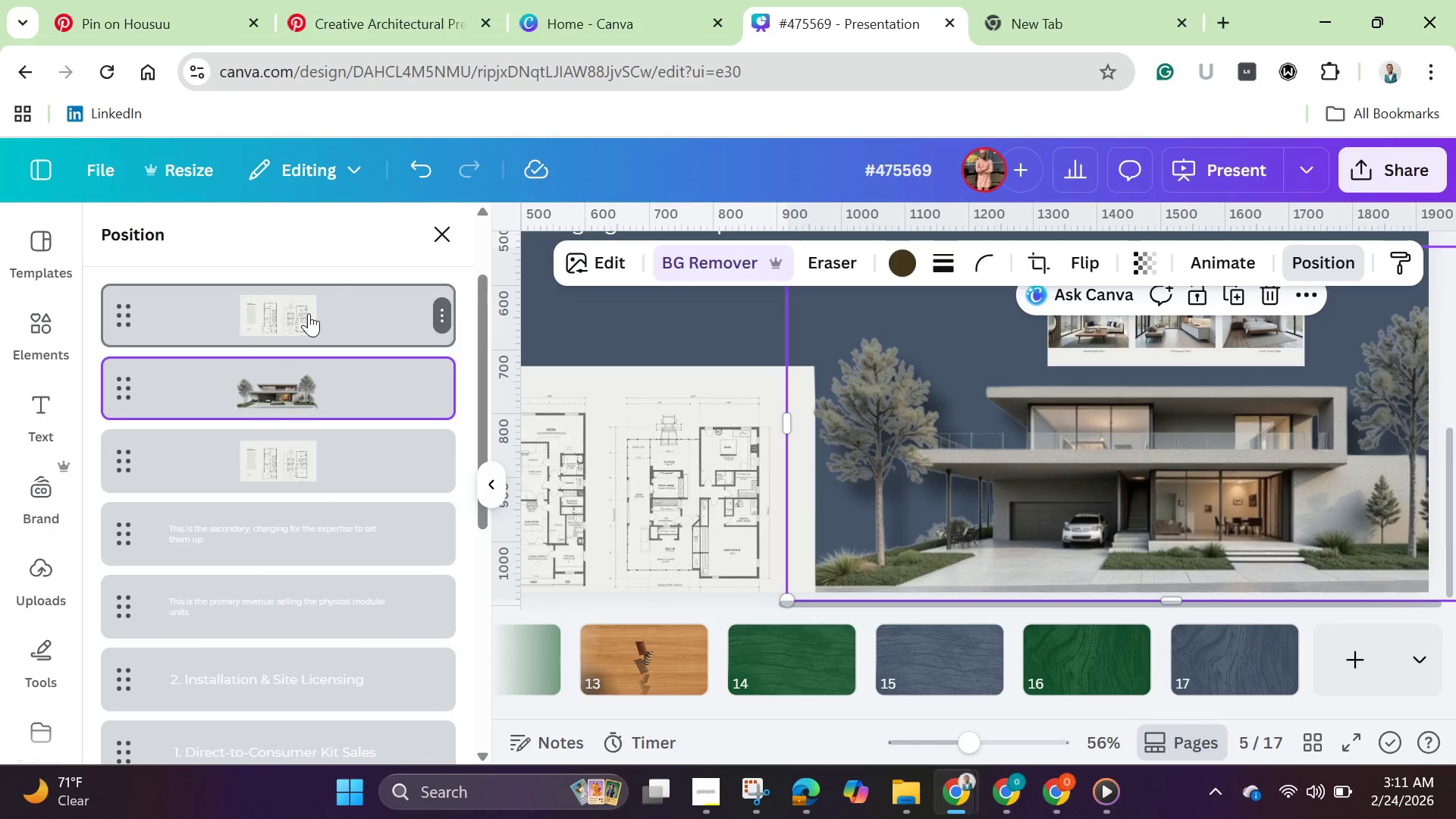 
left_click([309, 313])
 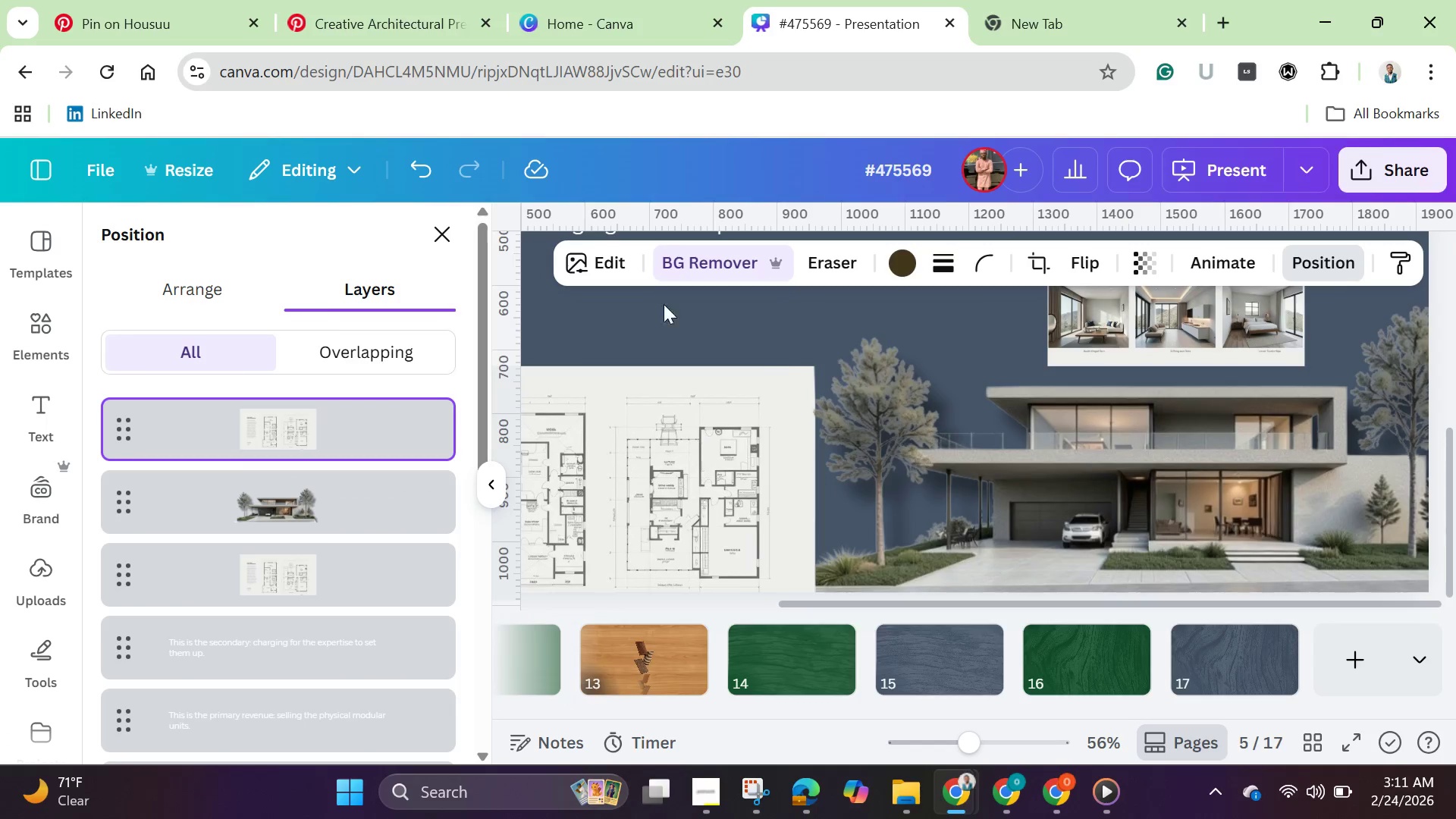 
scroll: coordinate [1154, 566], scroll_direction: down, amount: 6.0
 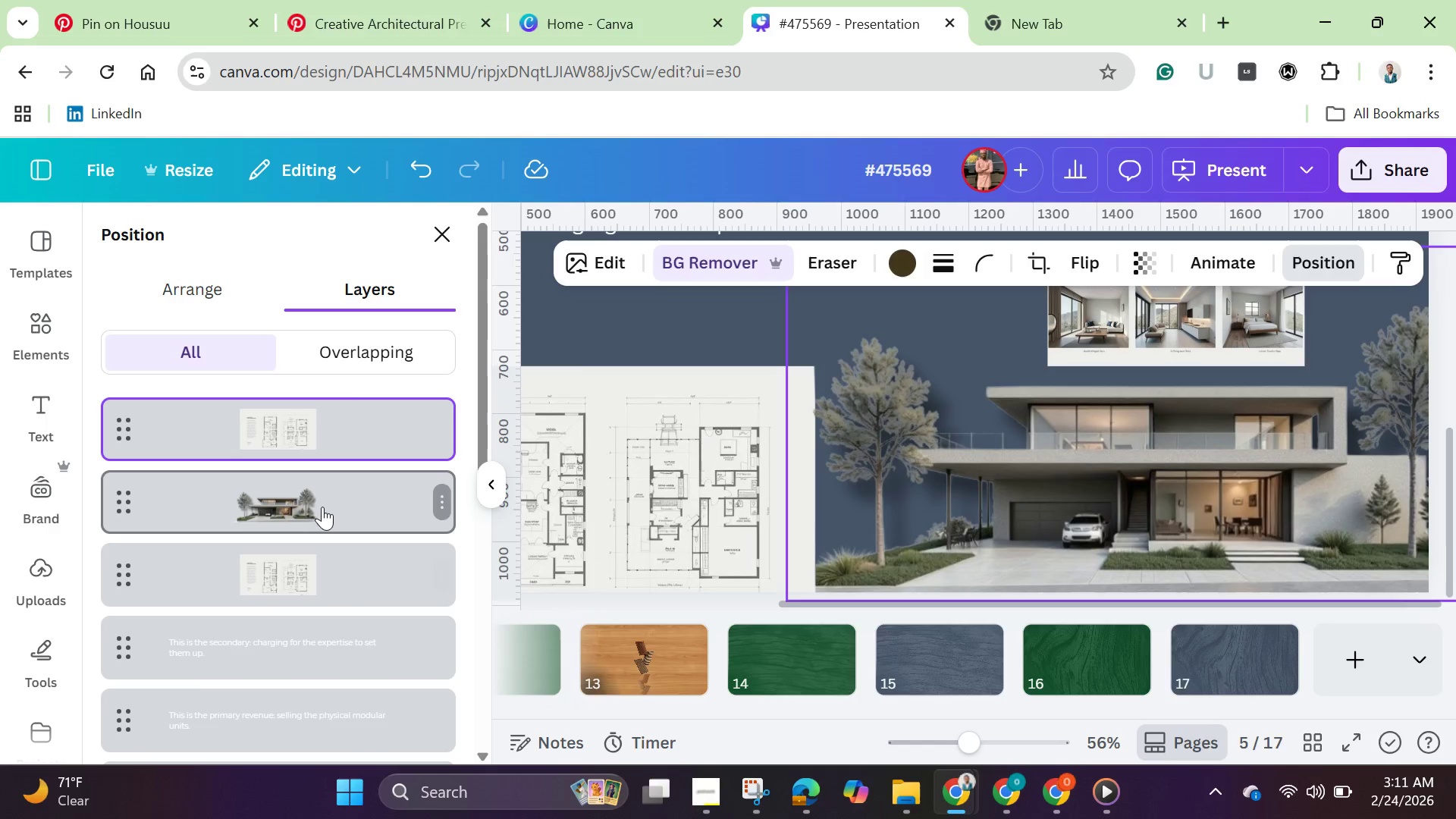 
left_click([322, 507])
 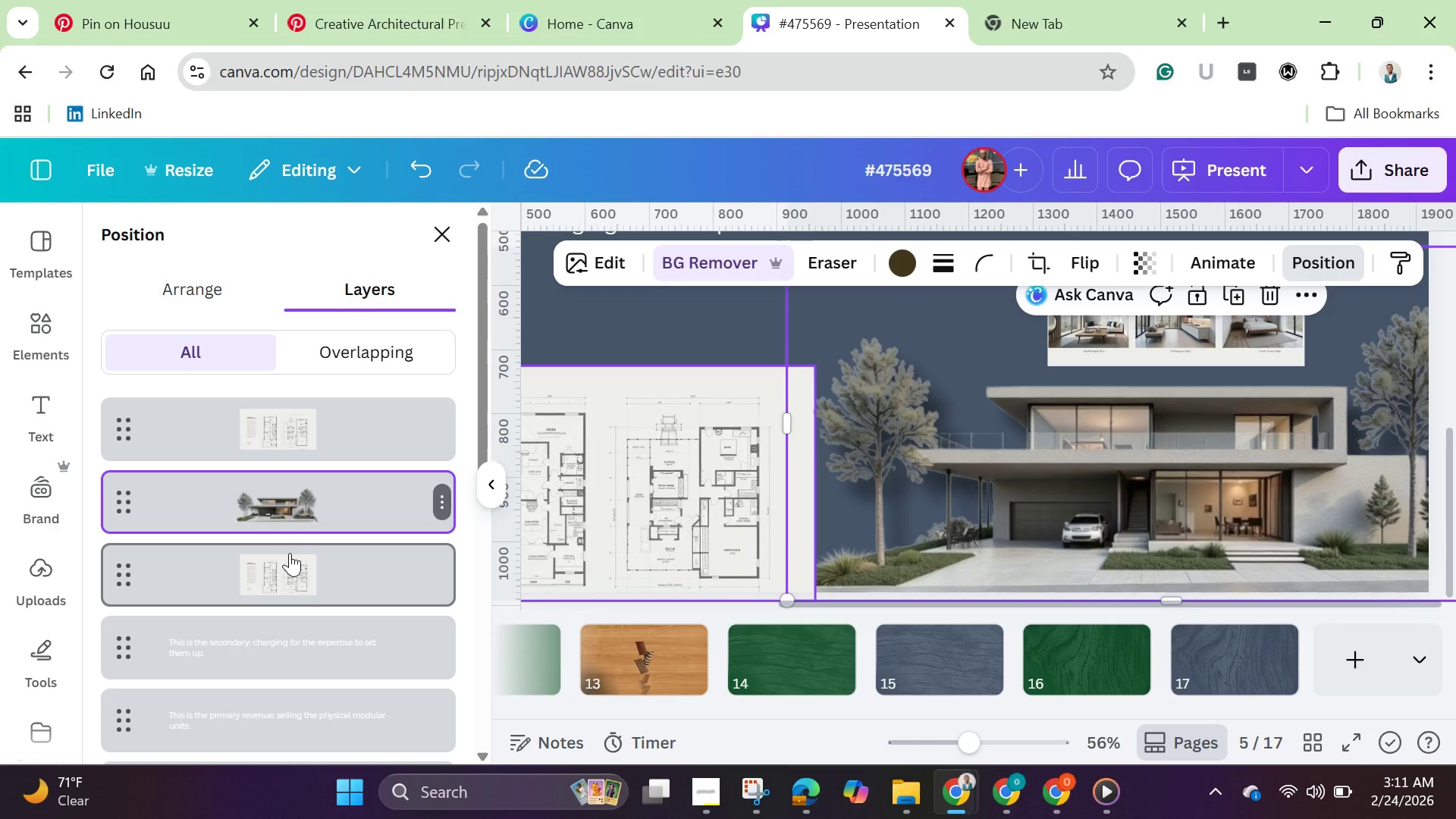 
left_click([286, 564])
 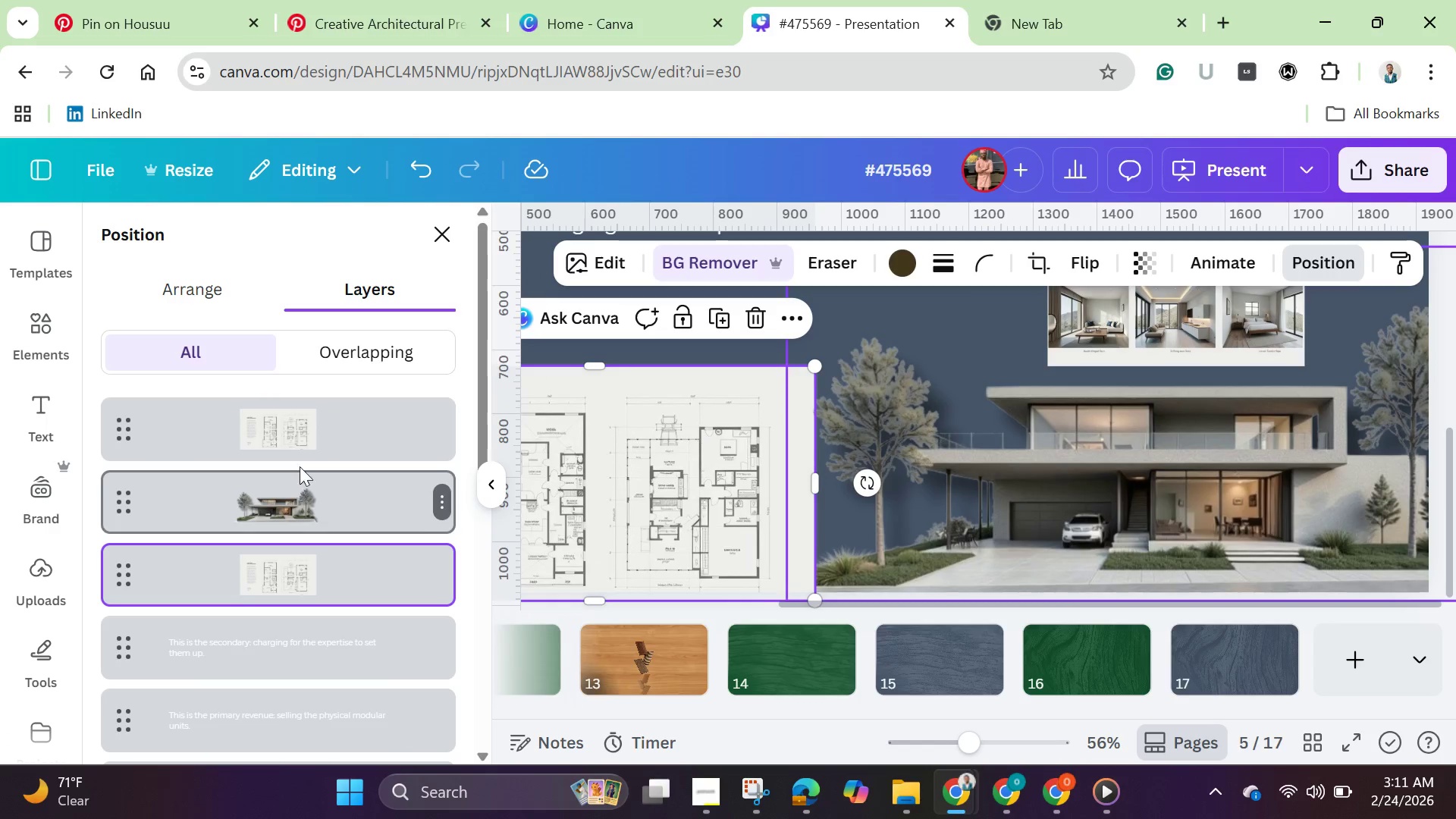 
left_click([307, 446])
 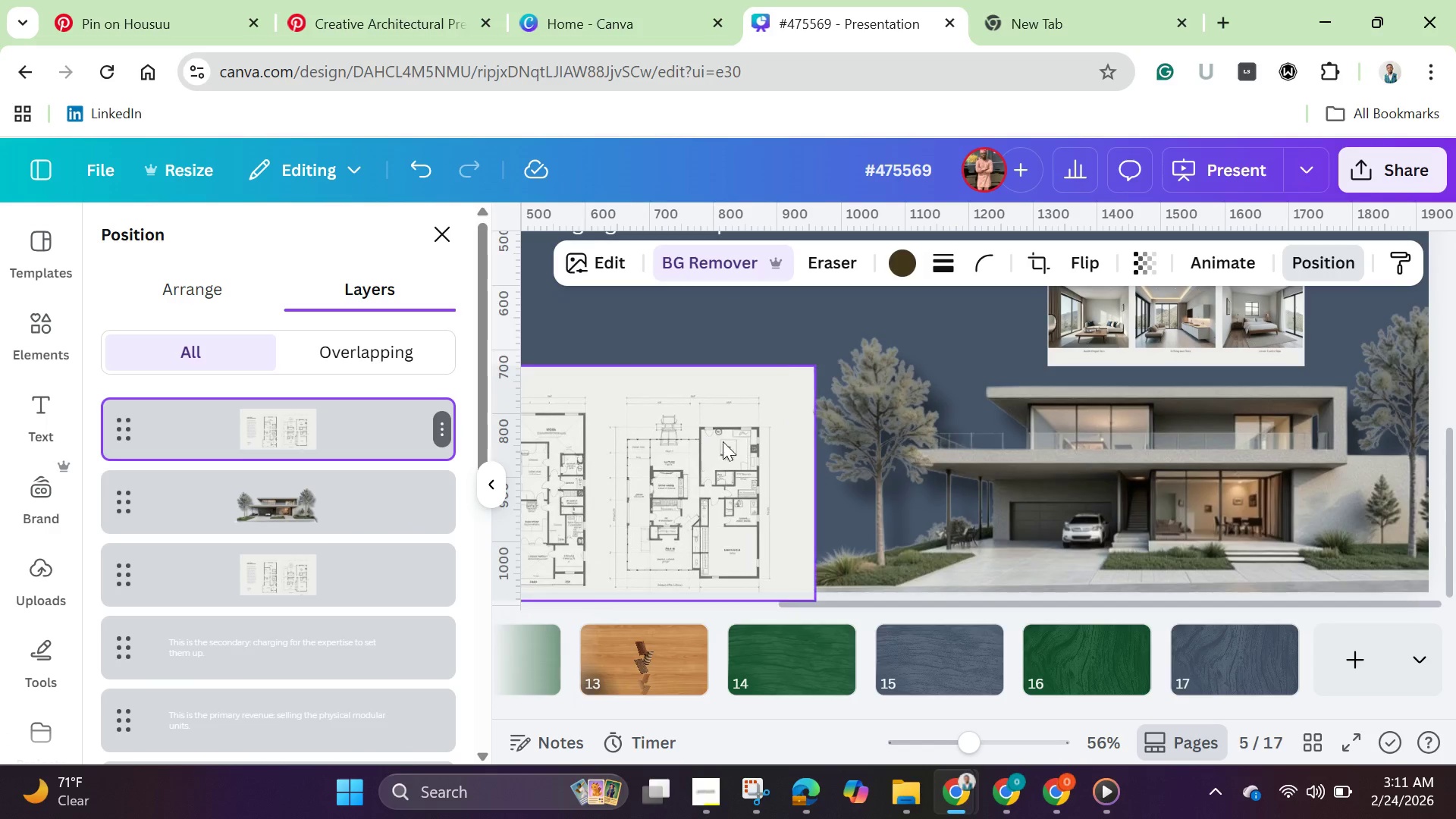 
scroll: coordinate [1282, 414], scroll_direction: up, amount: 2.0
 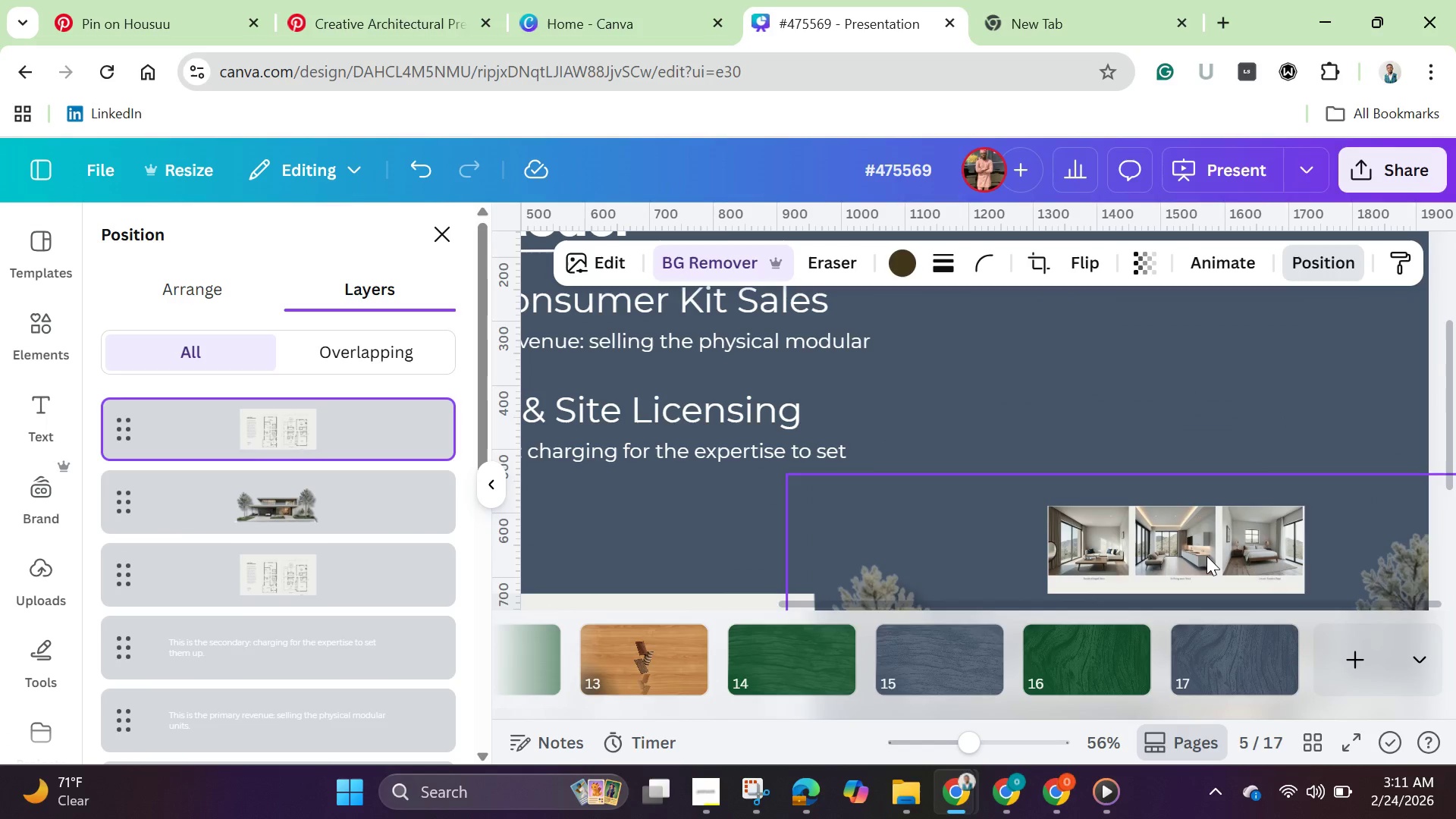 
left_click([1207, 556])
 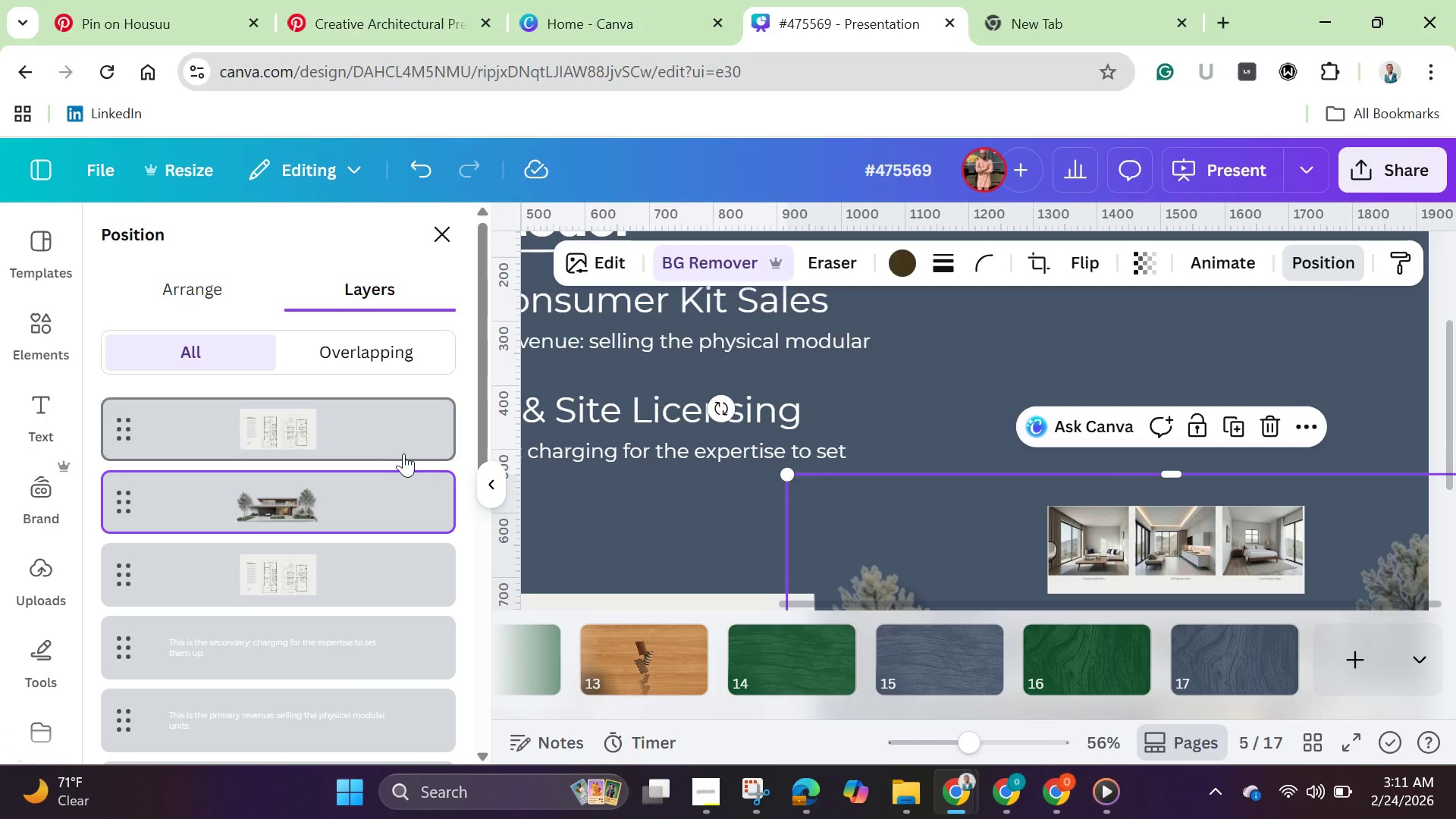 
left_click([393, 447])
 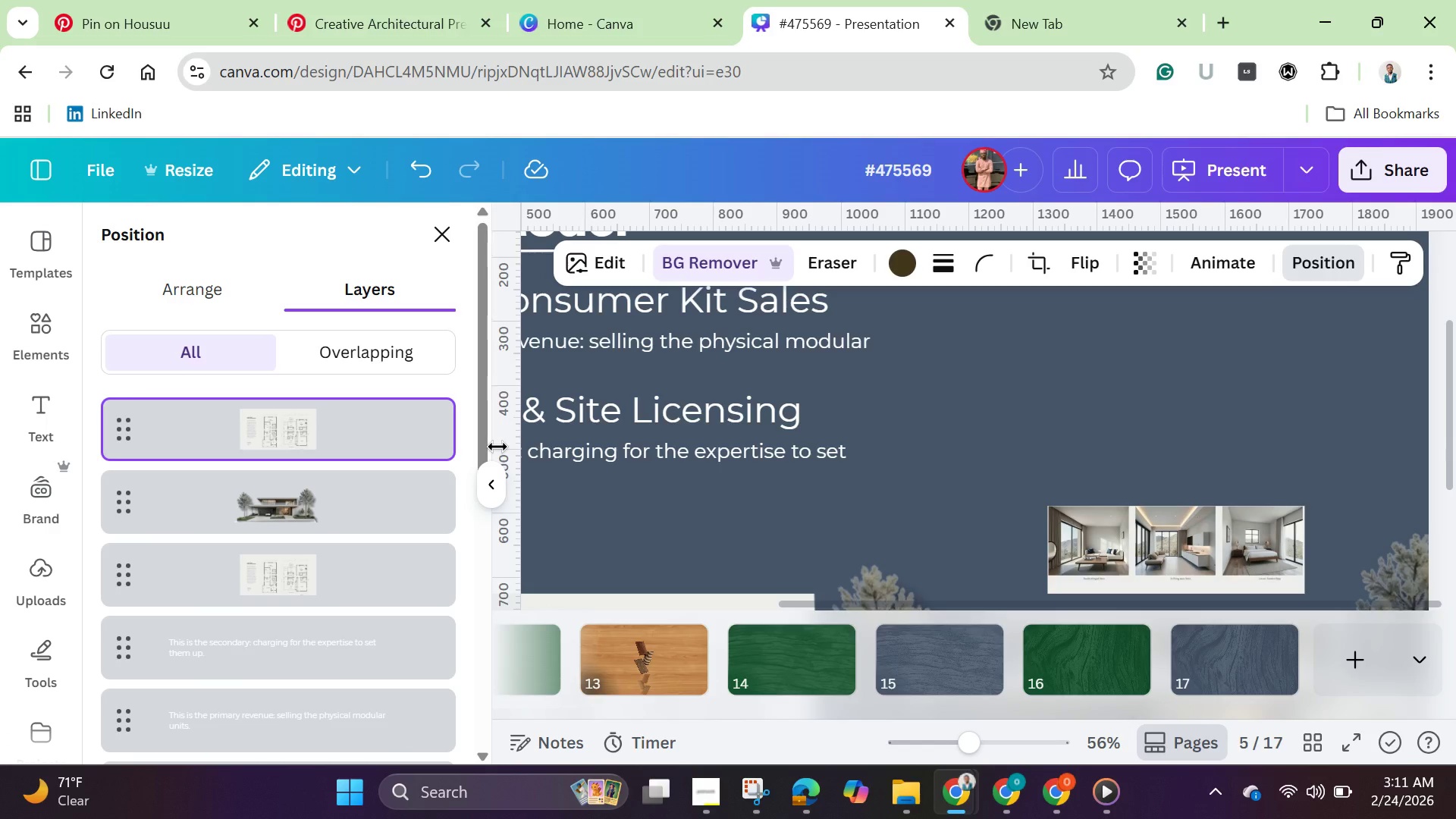 
key(Control+Shift+T)
 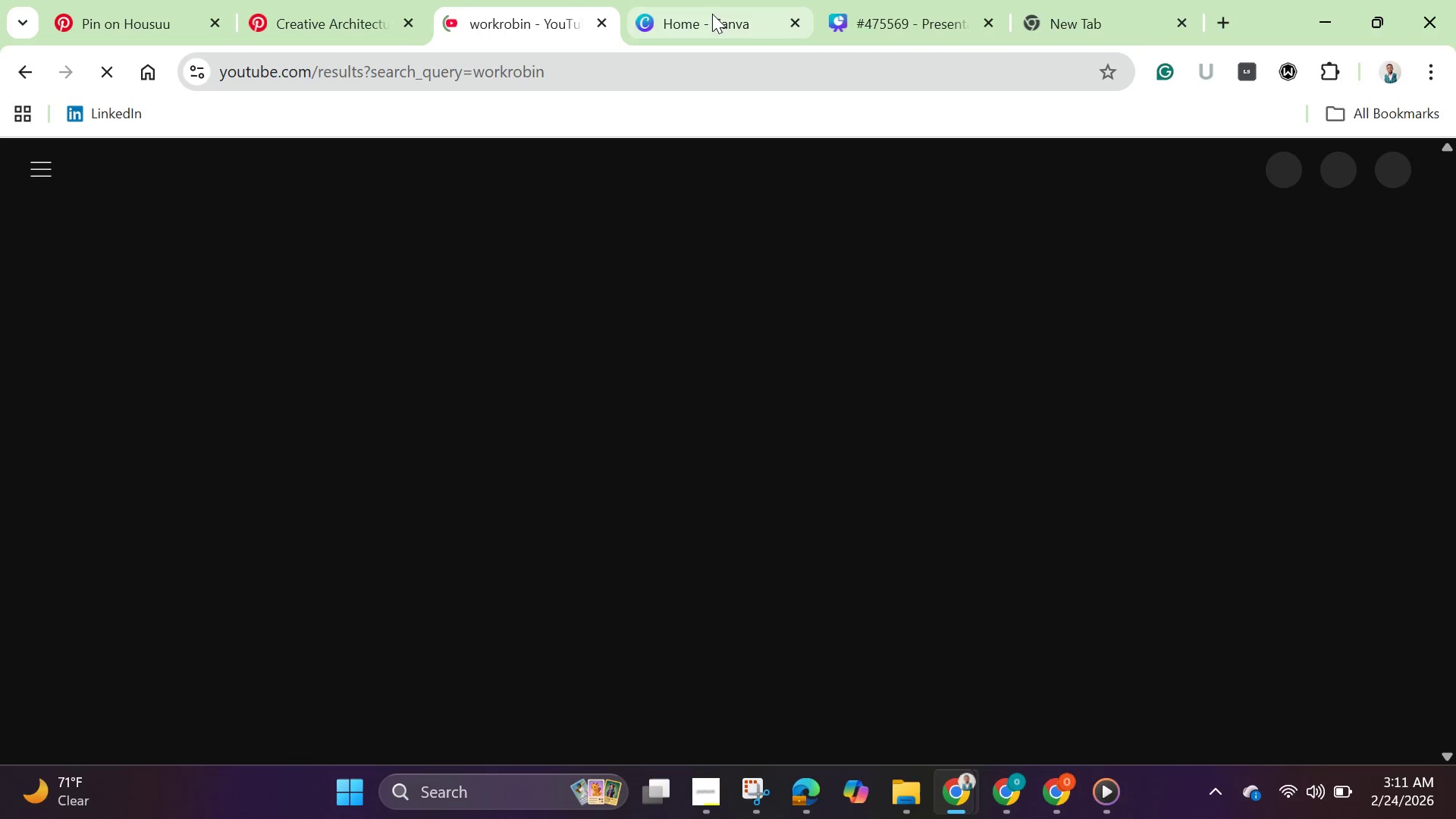 
left_click([712, 14])
 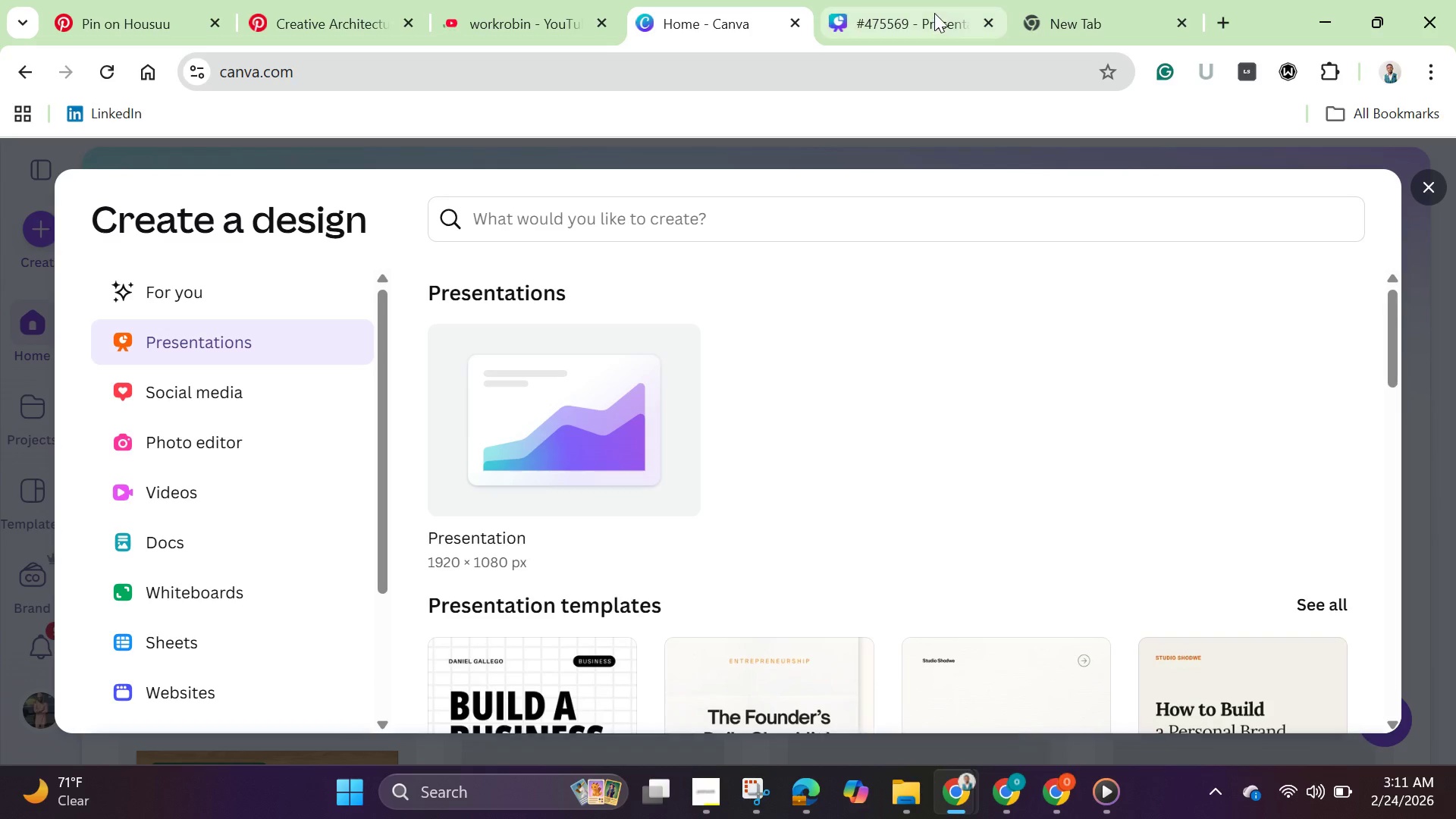 
left_click([934, 13])
 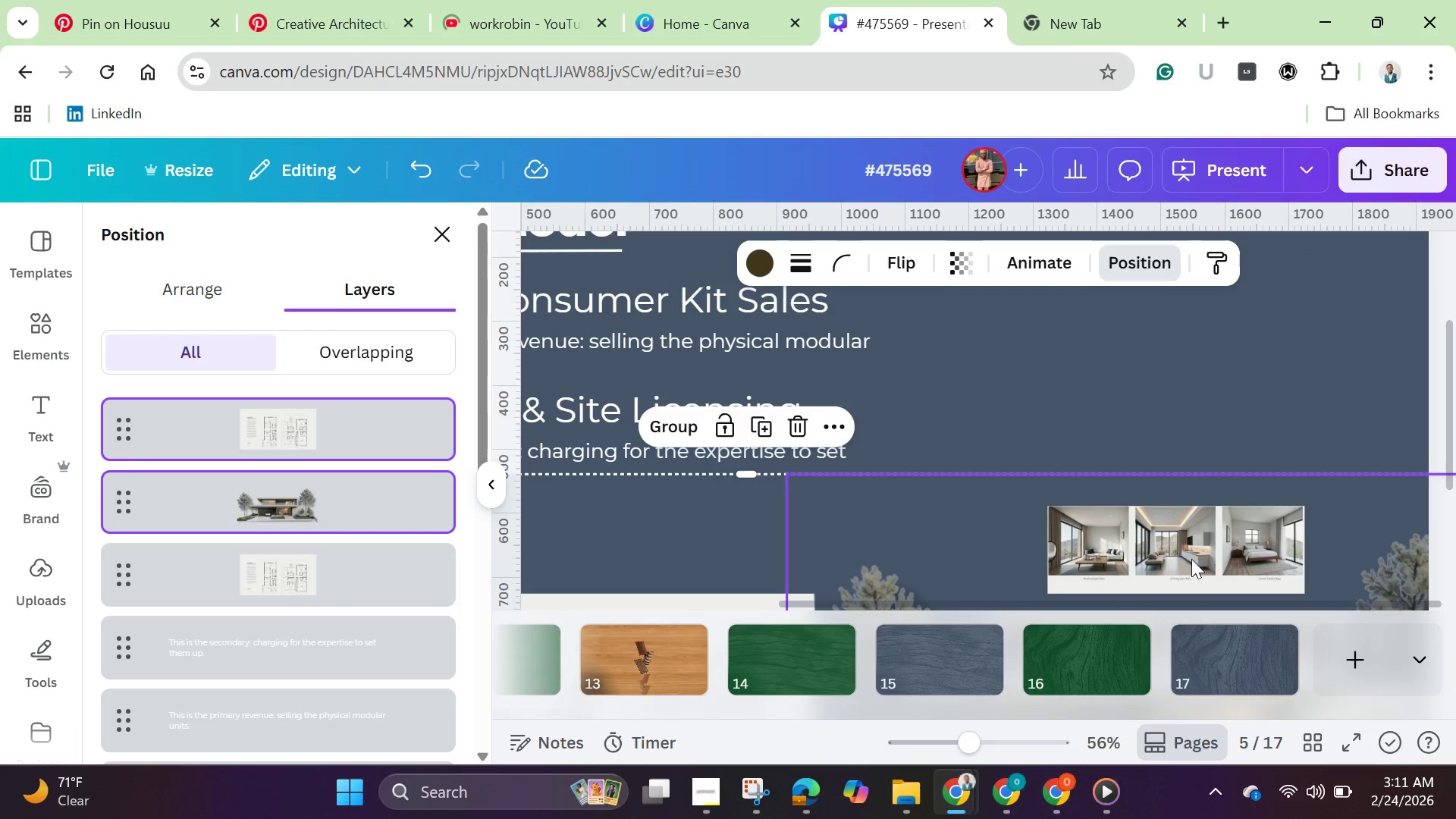 
scroll: coordinate [1207, 549], scroll_direction: down, amount: 1.0
 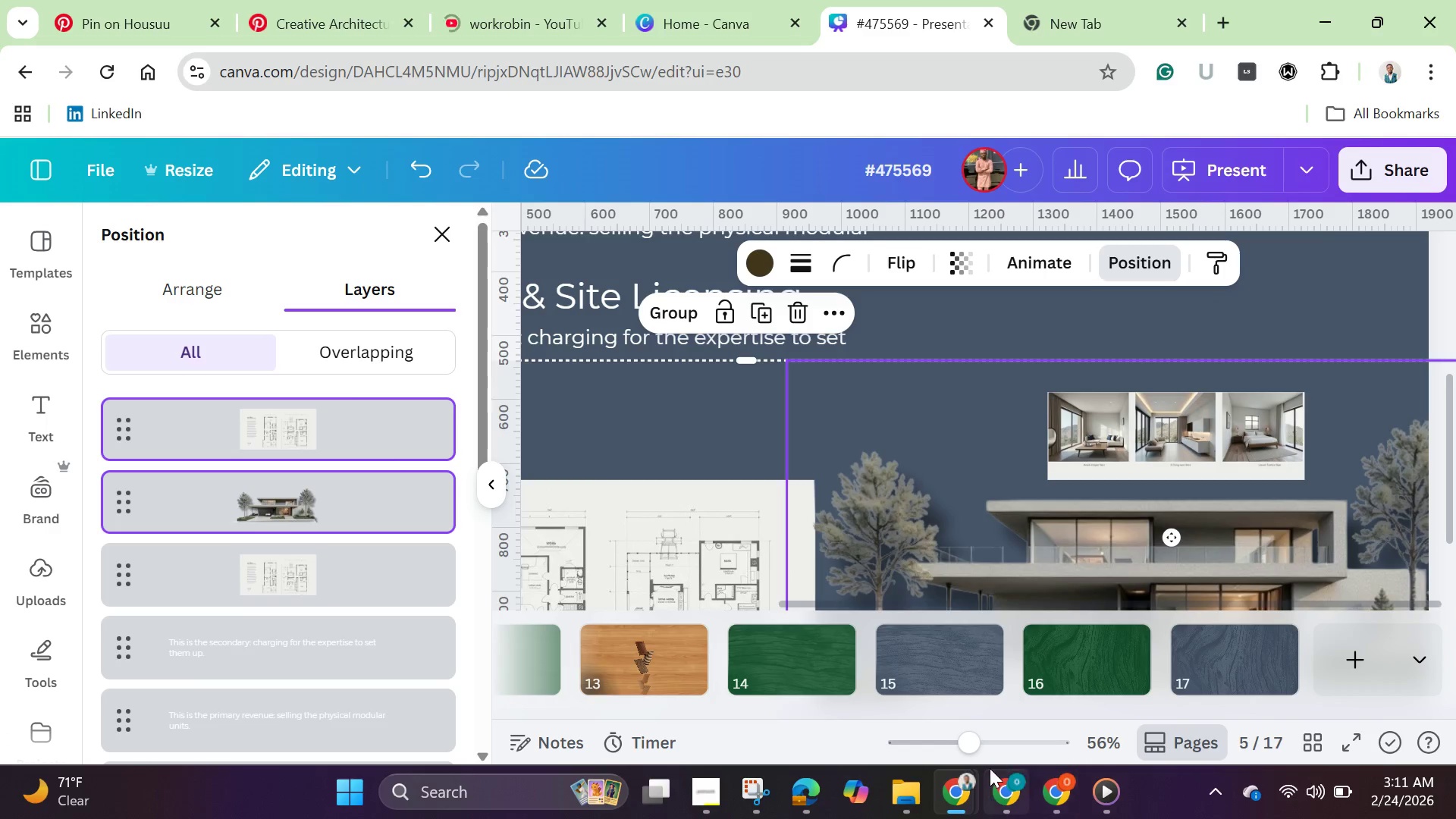 
left_click_drag(start_coordinate=[961, 738], to_coordinate=[944, 735])
 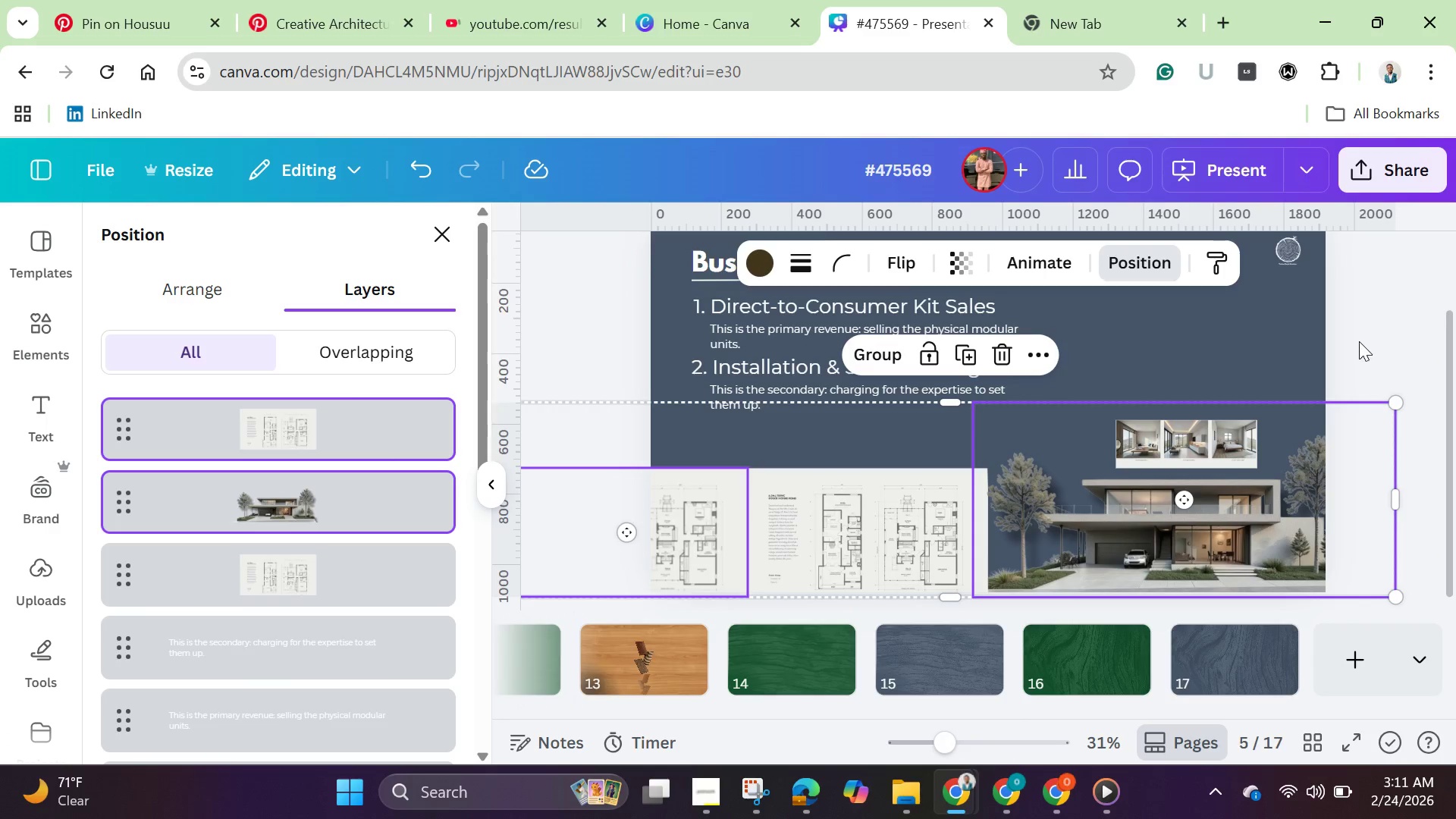 
left_click([1358, 341])
 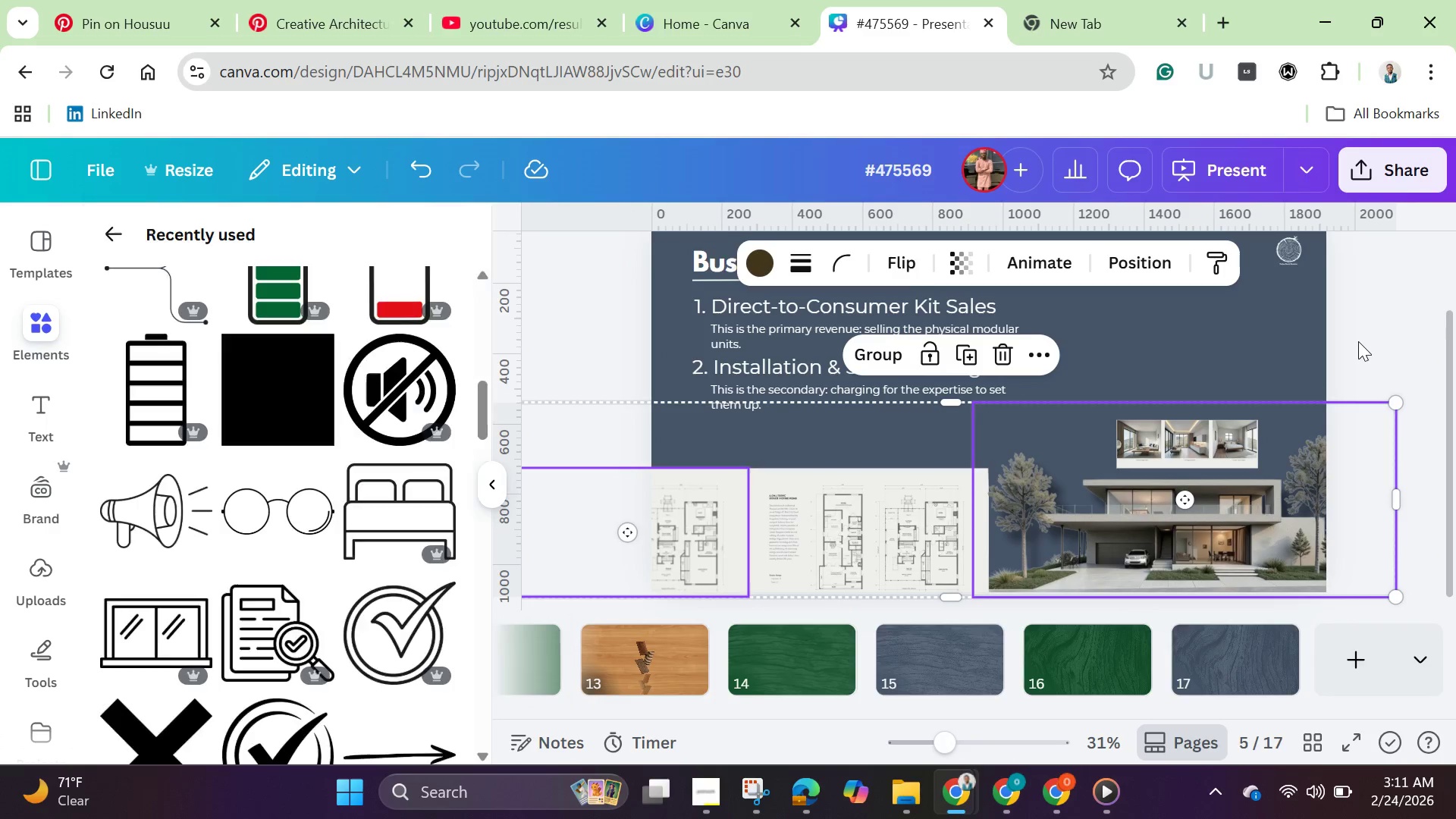 
left_click([1358, 341])
 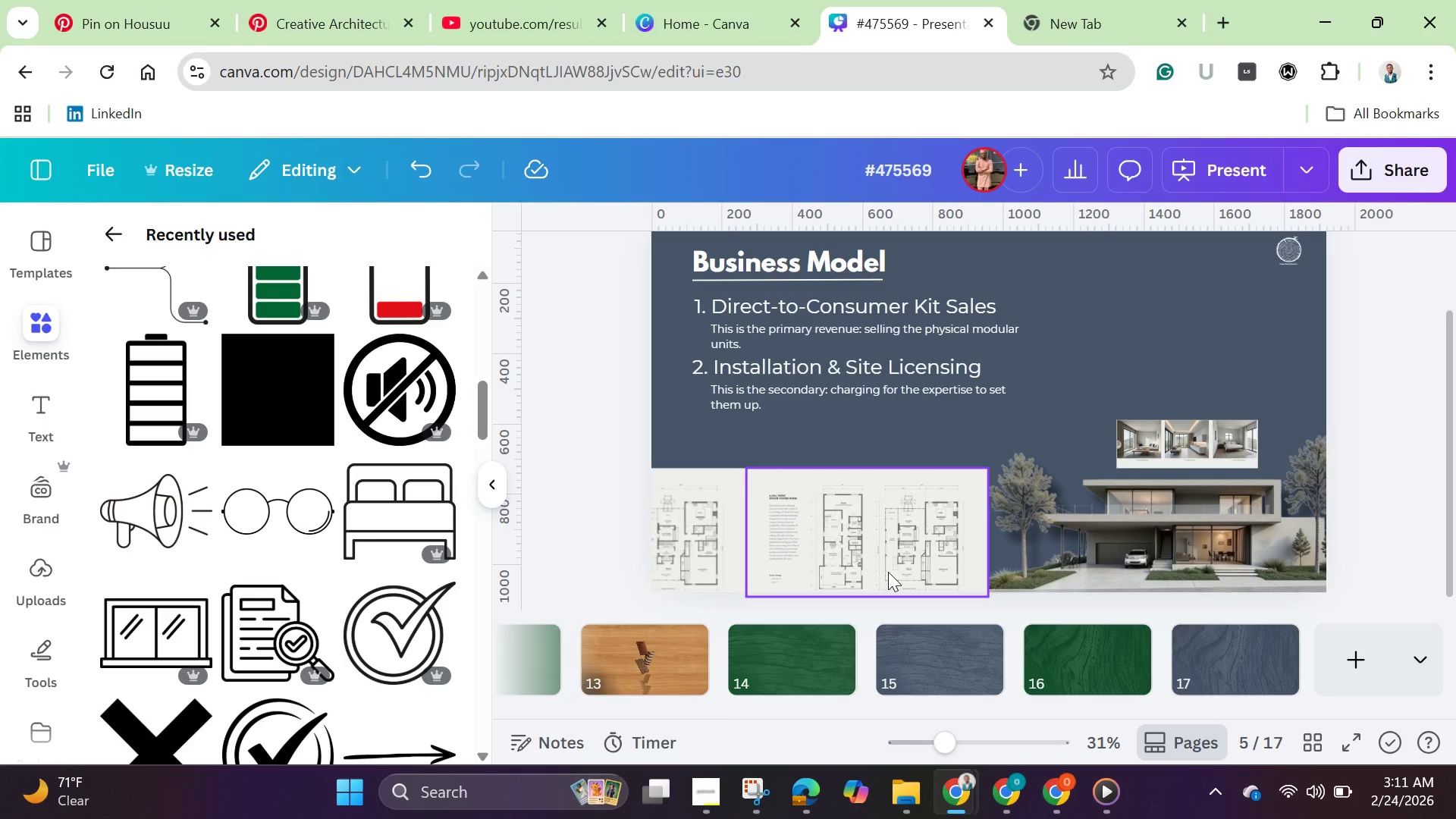 
wait(5.44)
 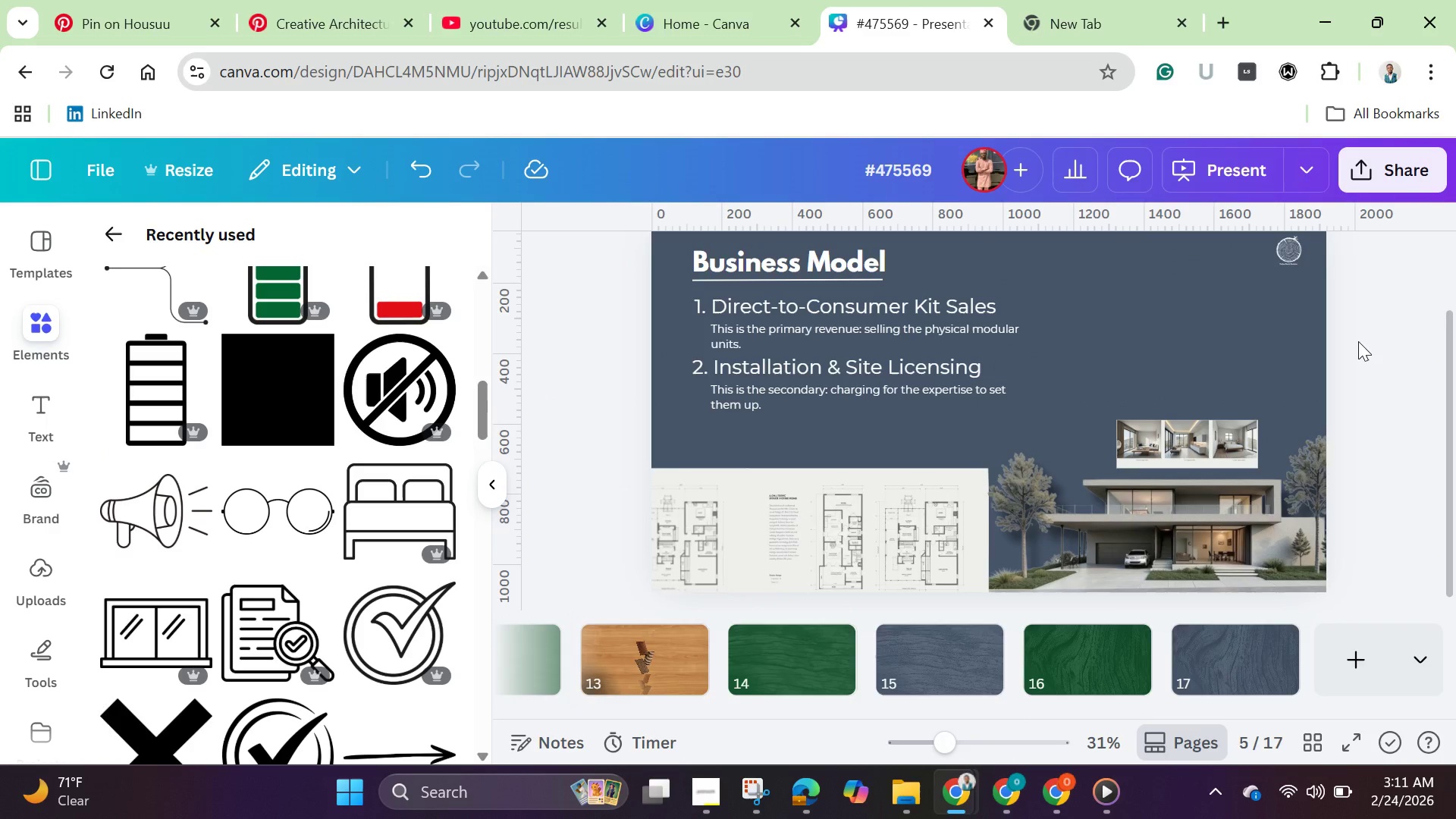 
left_click([1094, 526])
 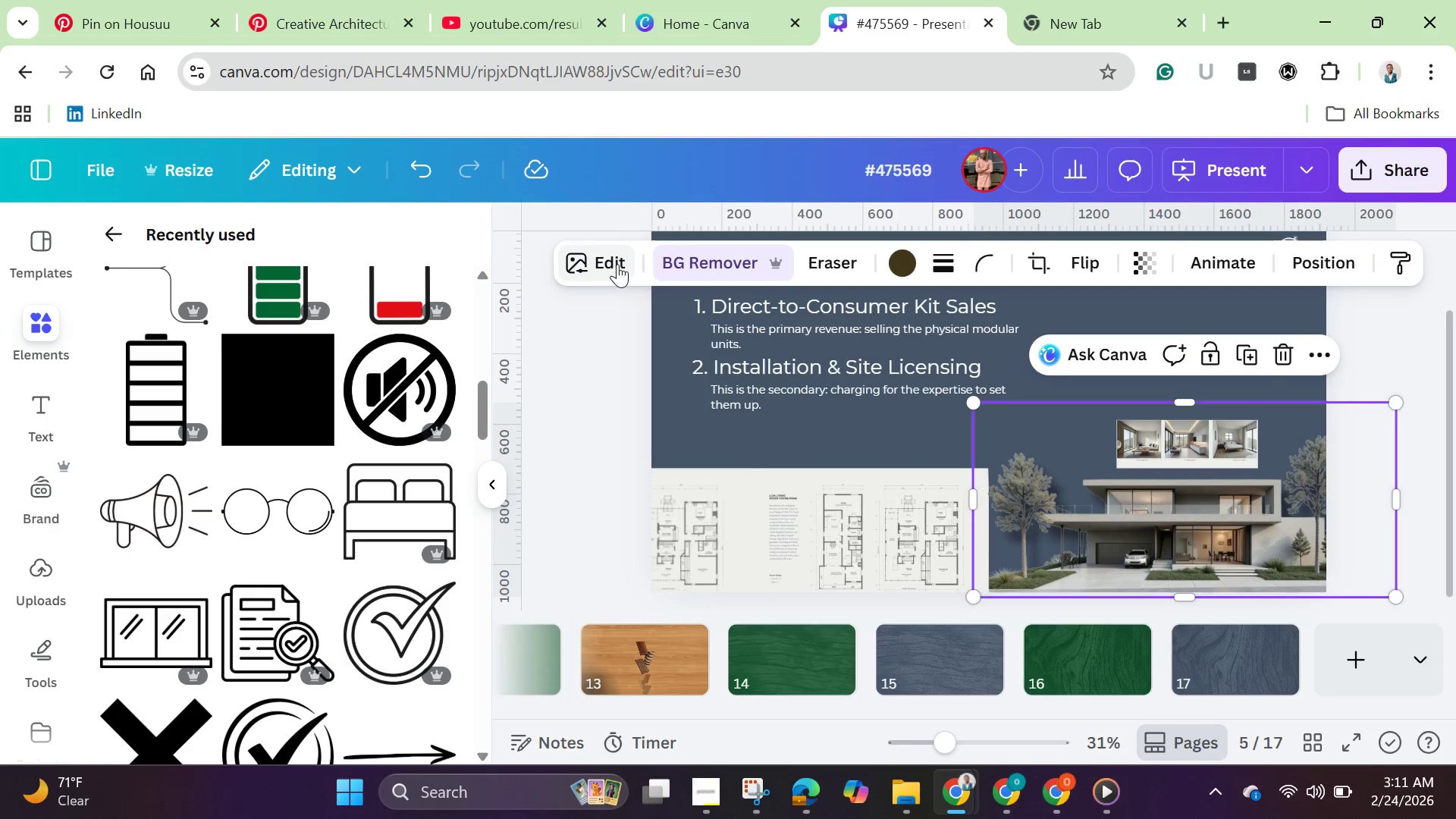 
left_click([604, 268])
 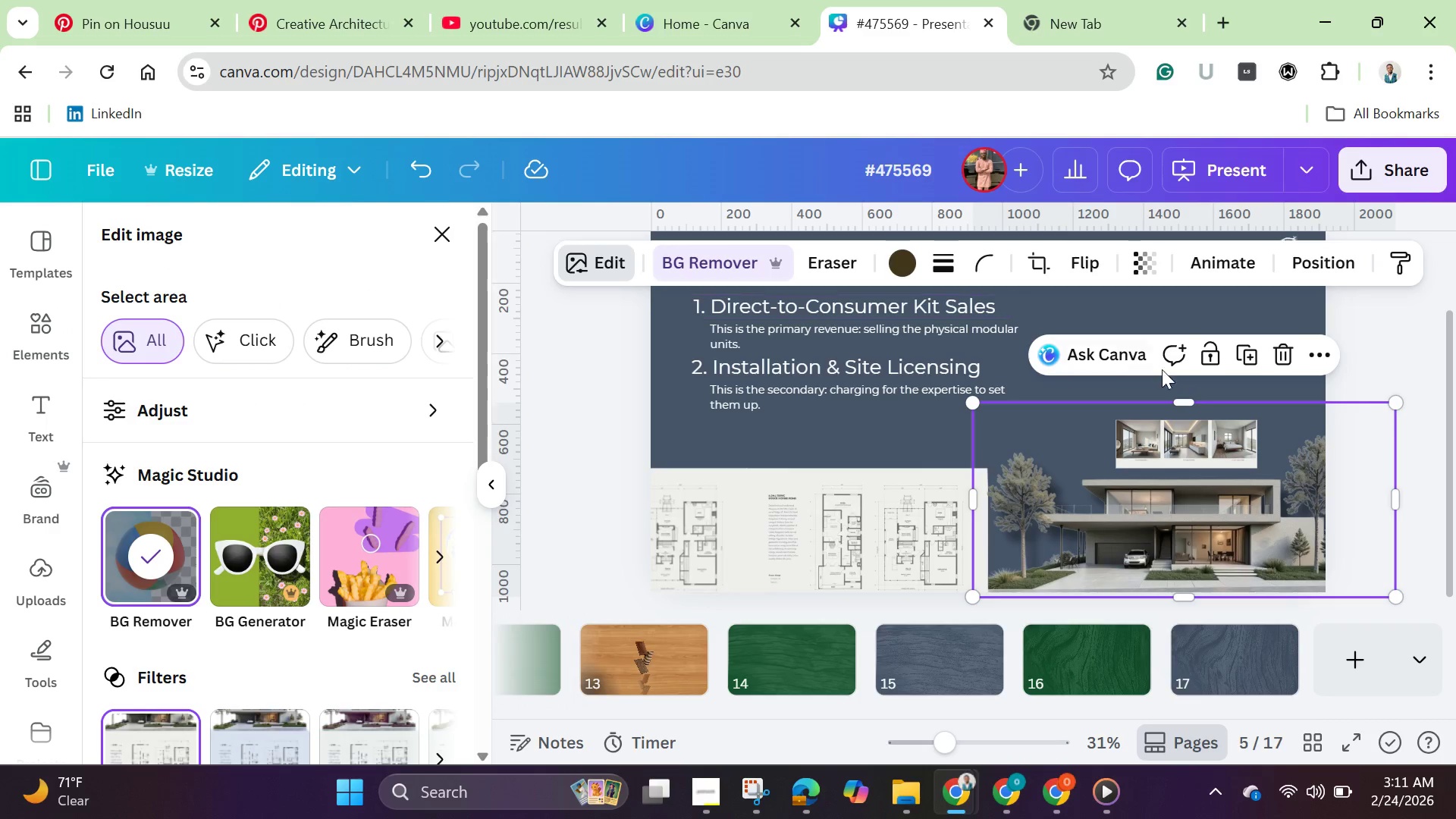 
left_click([1319, 354])
 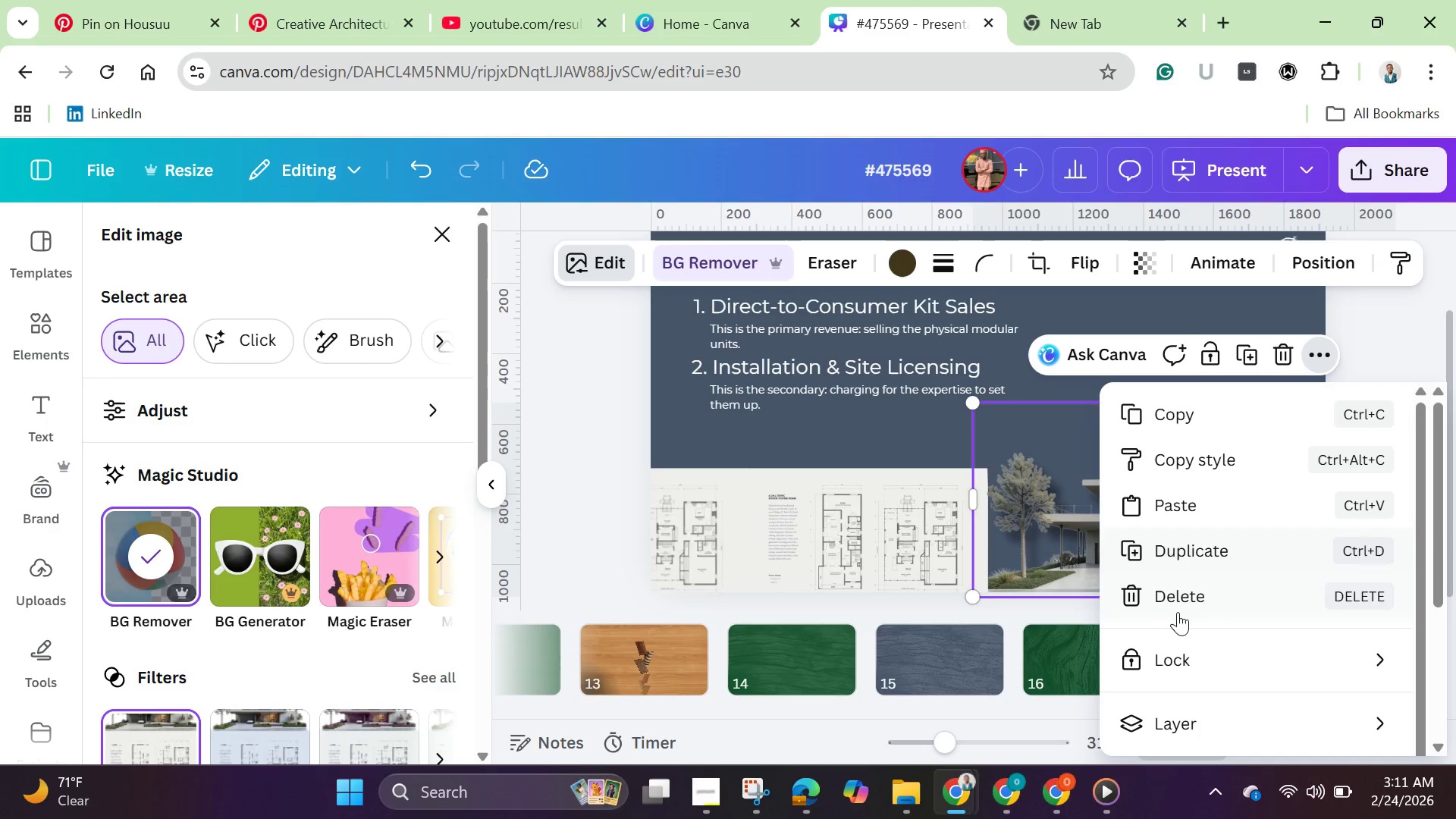 
scroll: coordinate [1181, 648], scroll_direction: down, amount: 2.0
 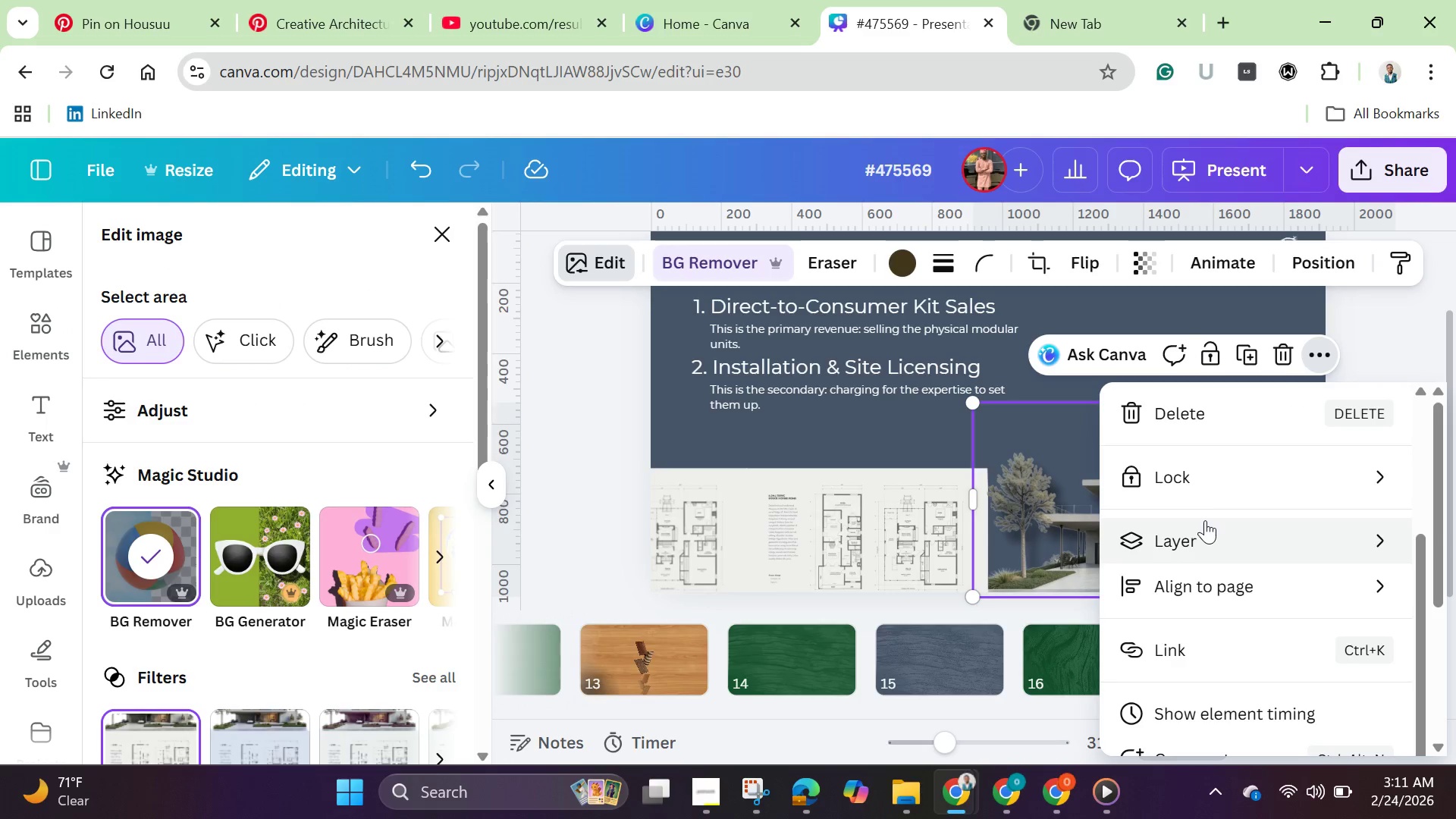 
left_click([1205, 520])
 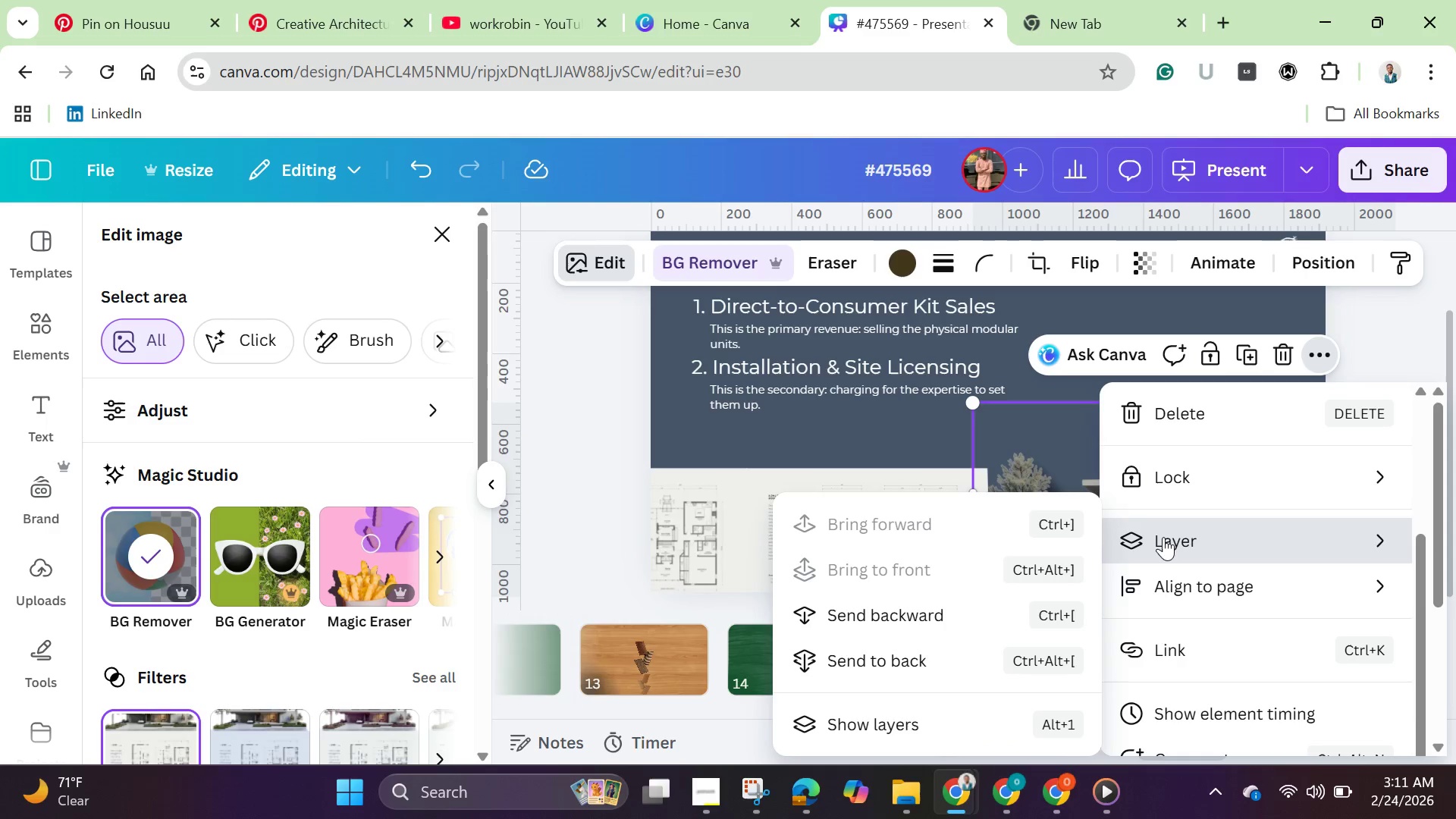 
wait(5.53)
 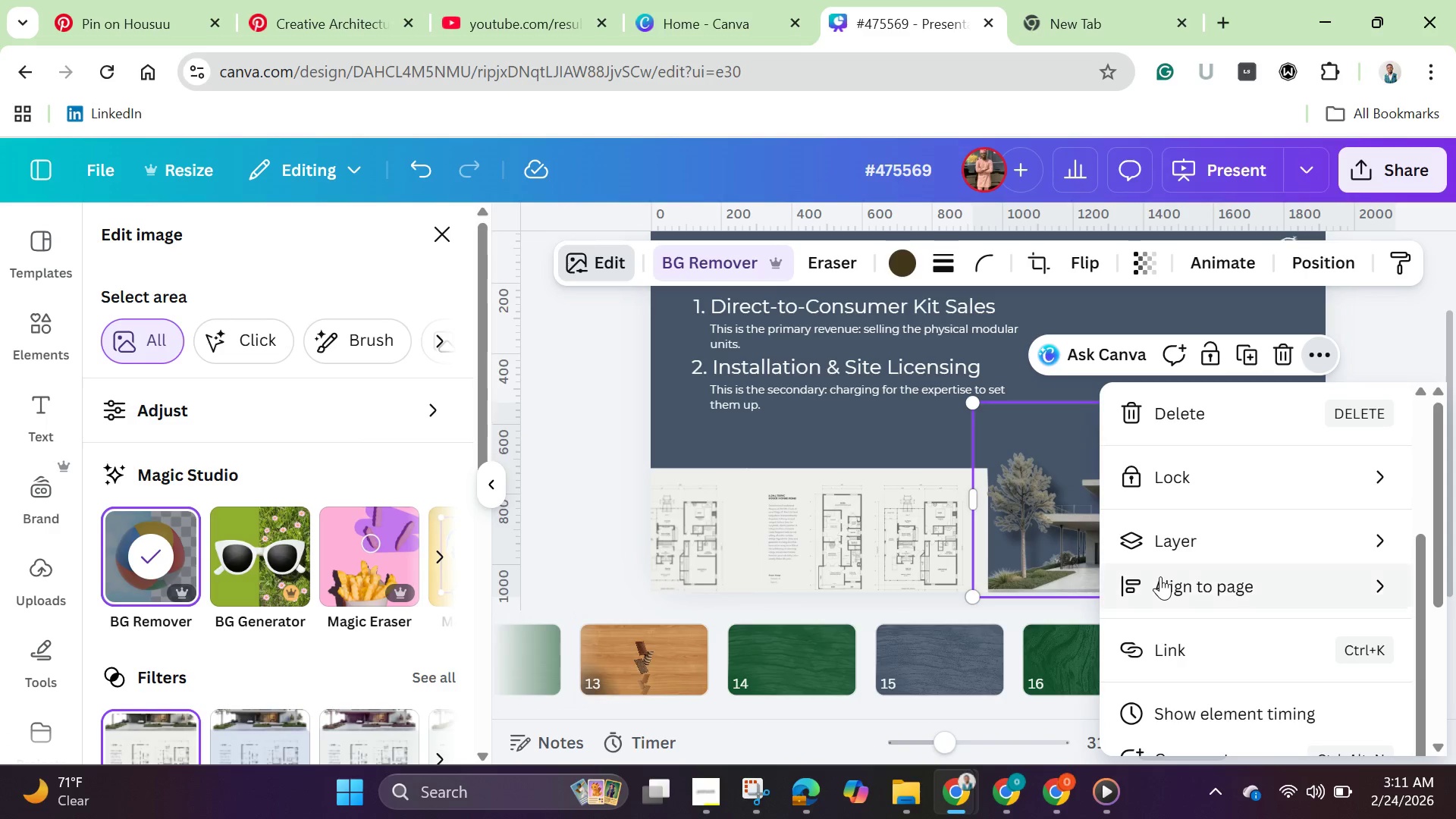 
left_click([897, 733])
 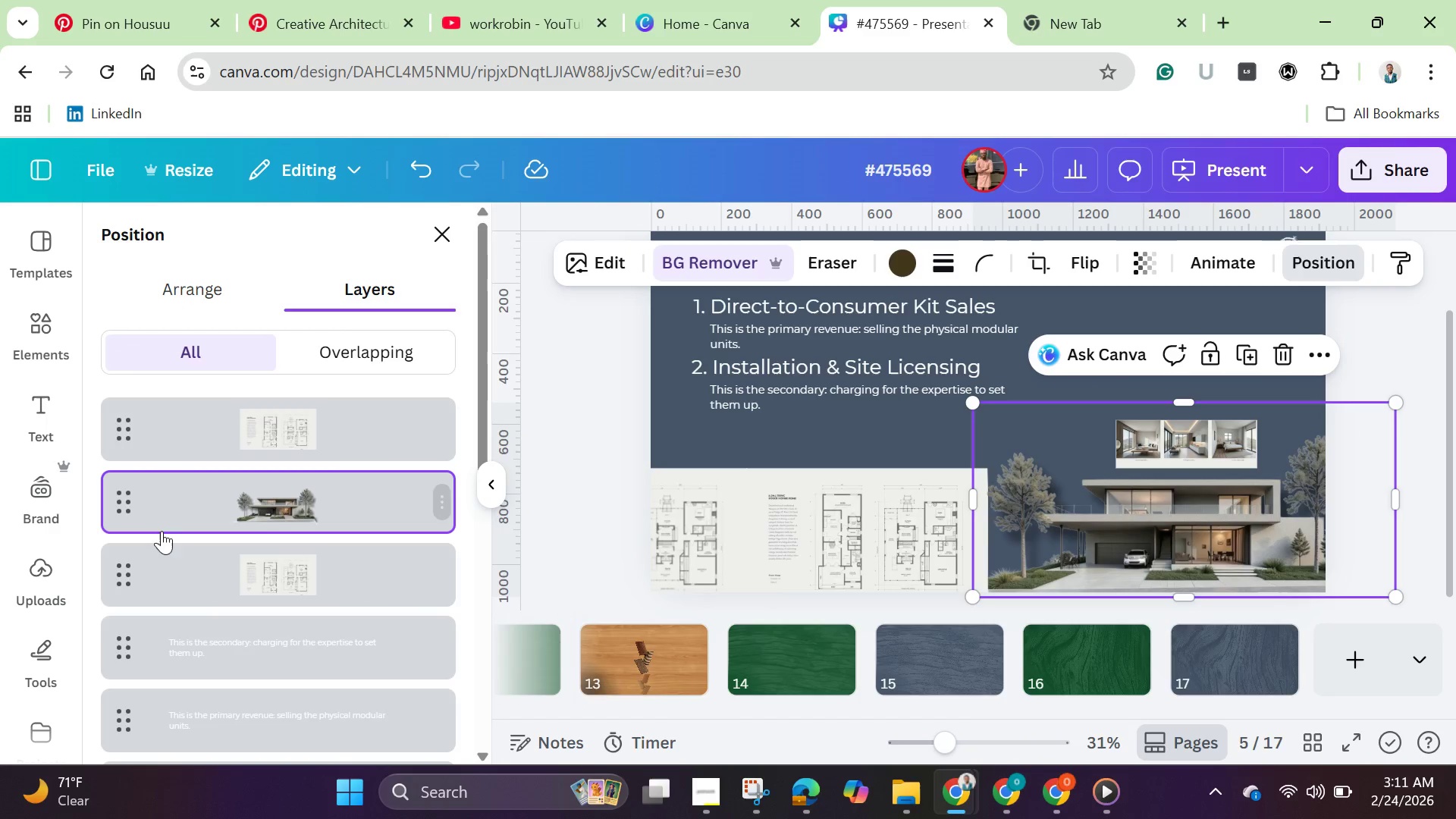 
scroll: coordinate [206, 578], scroll_direction: down, amount: 3.0
 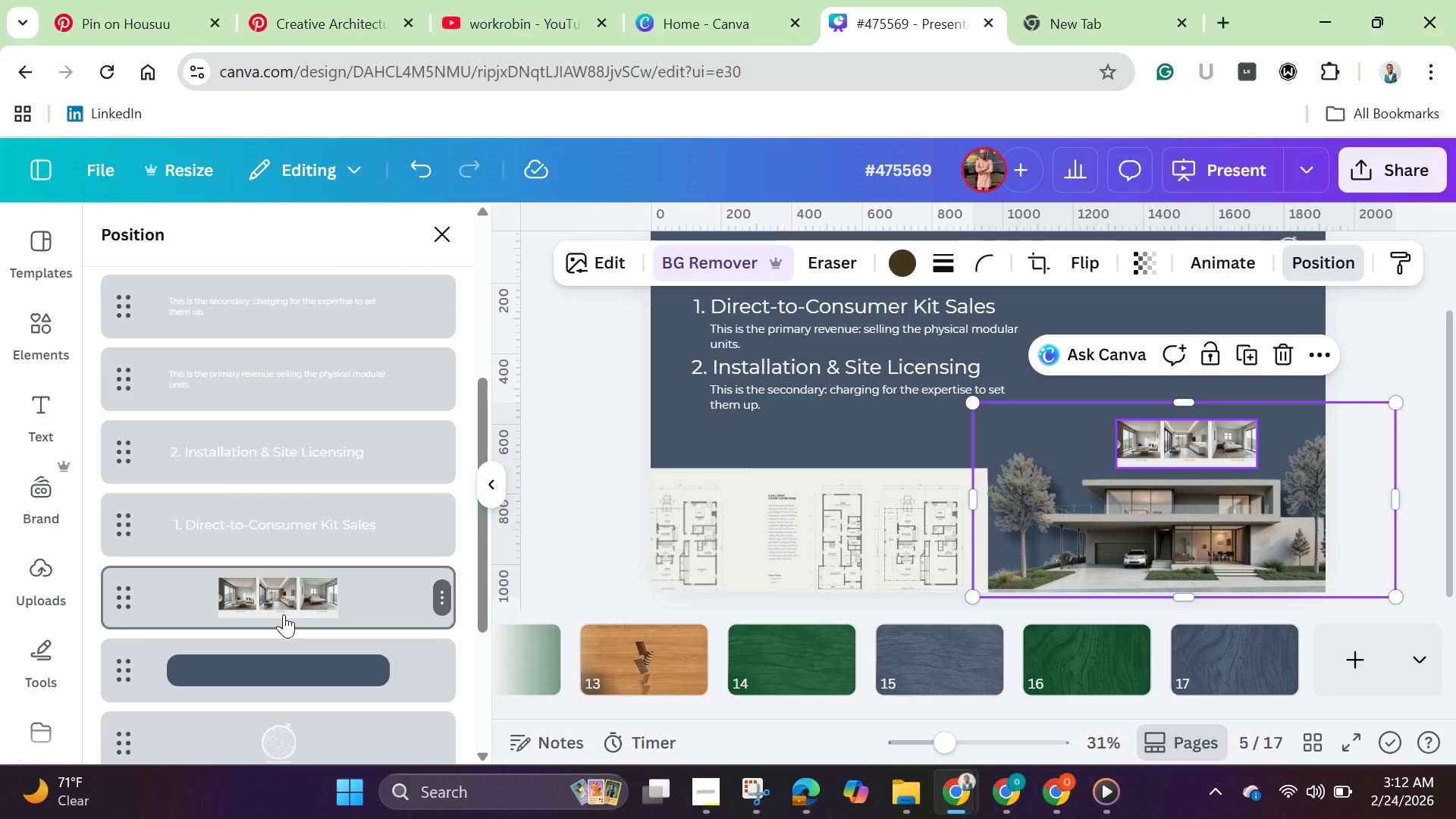 
left_click([284, 614])
 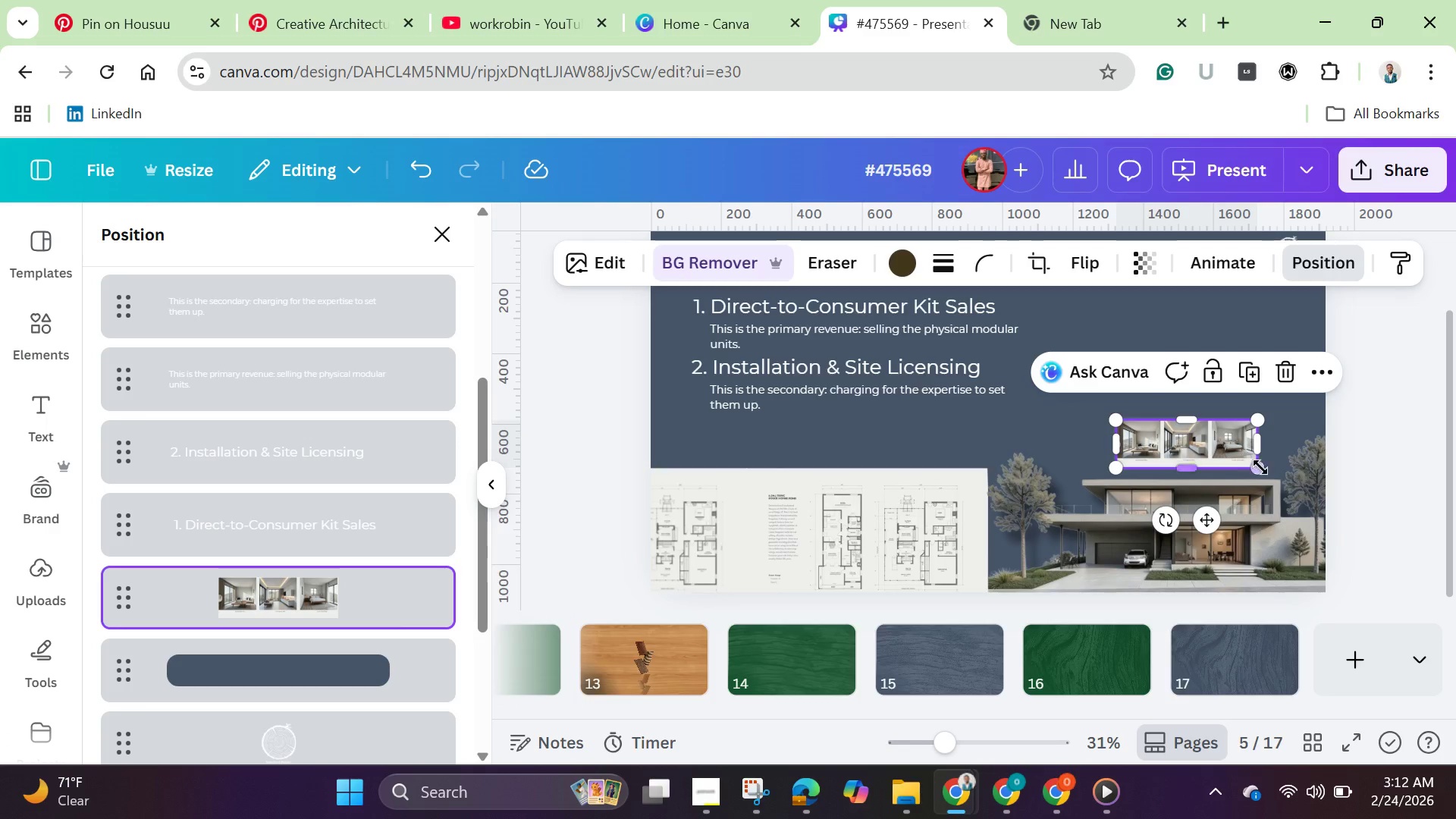 
left_click_drag(start_coordinate=[1264, 469], to_coordinate=[1280, 480])
 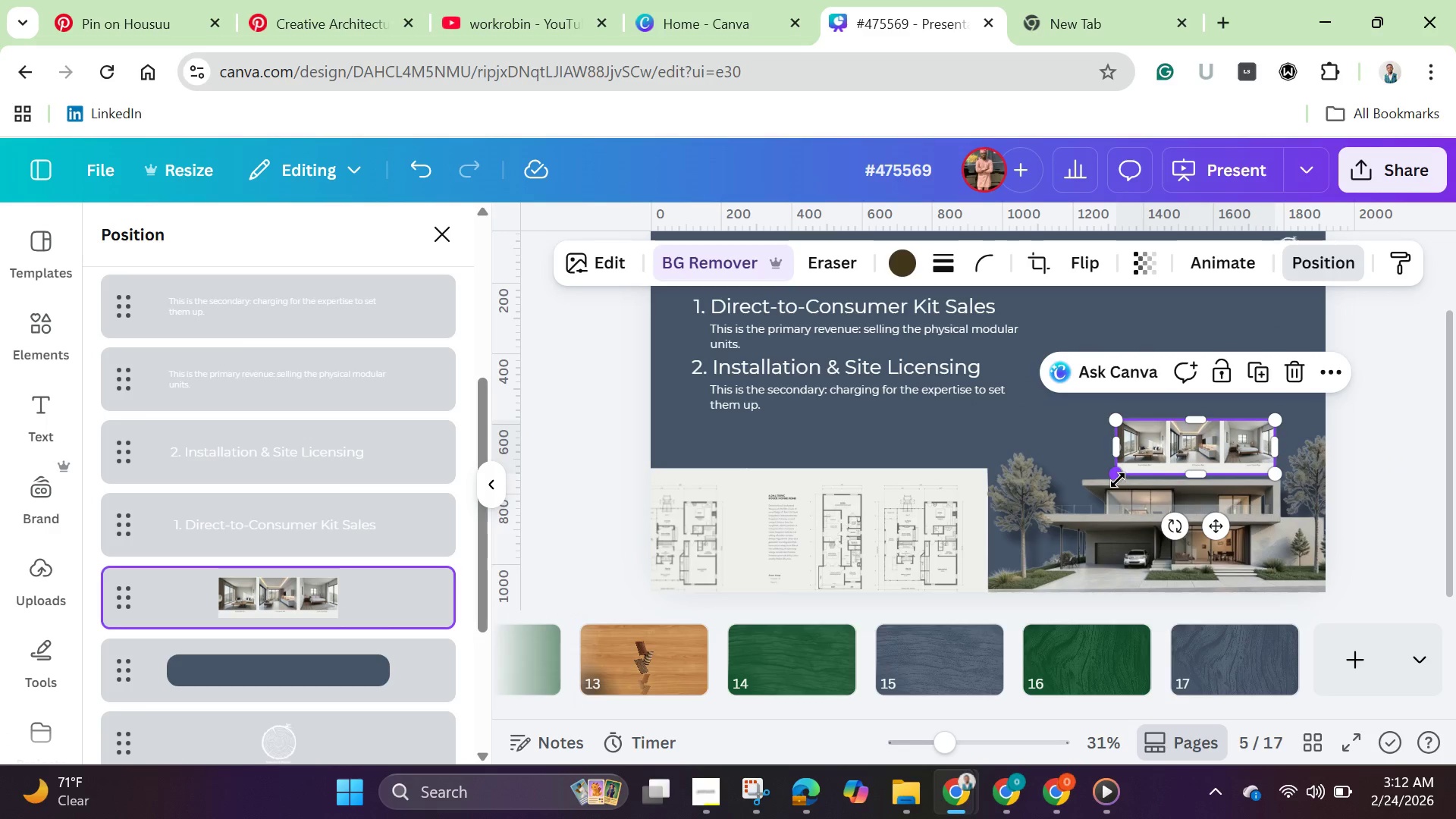 
left_click_drag(start_coordinate=[1118, 480], to_coordinate=[1083, 483])
 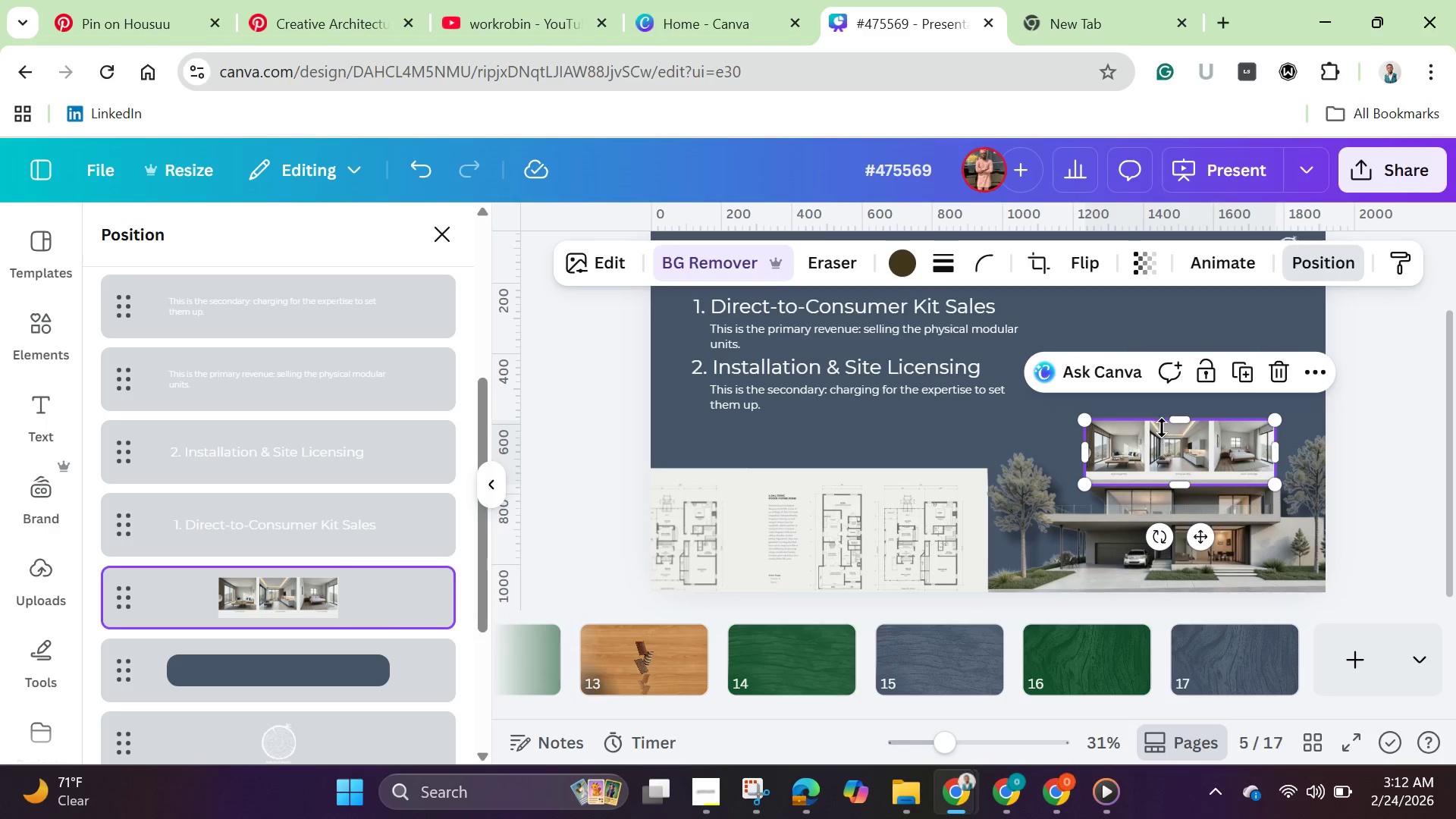 
left_click_drag(start_coordinate=[1162, 428], to_coordinate=[1162, 420])
 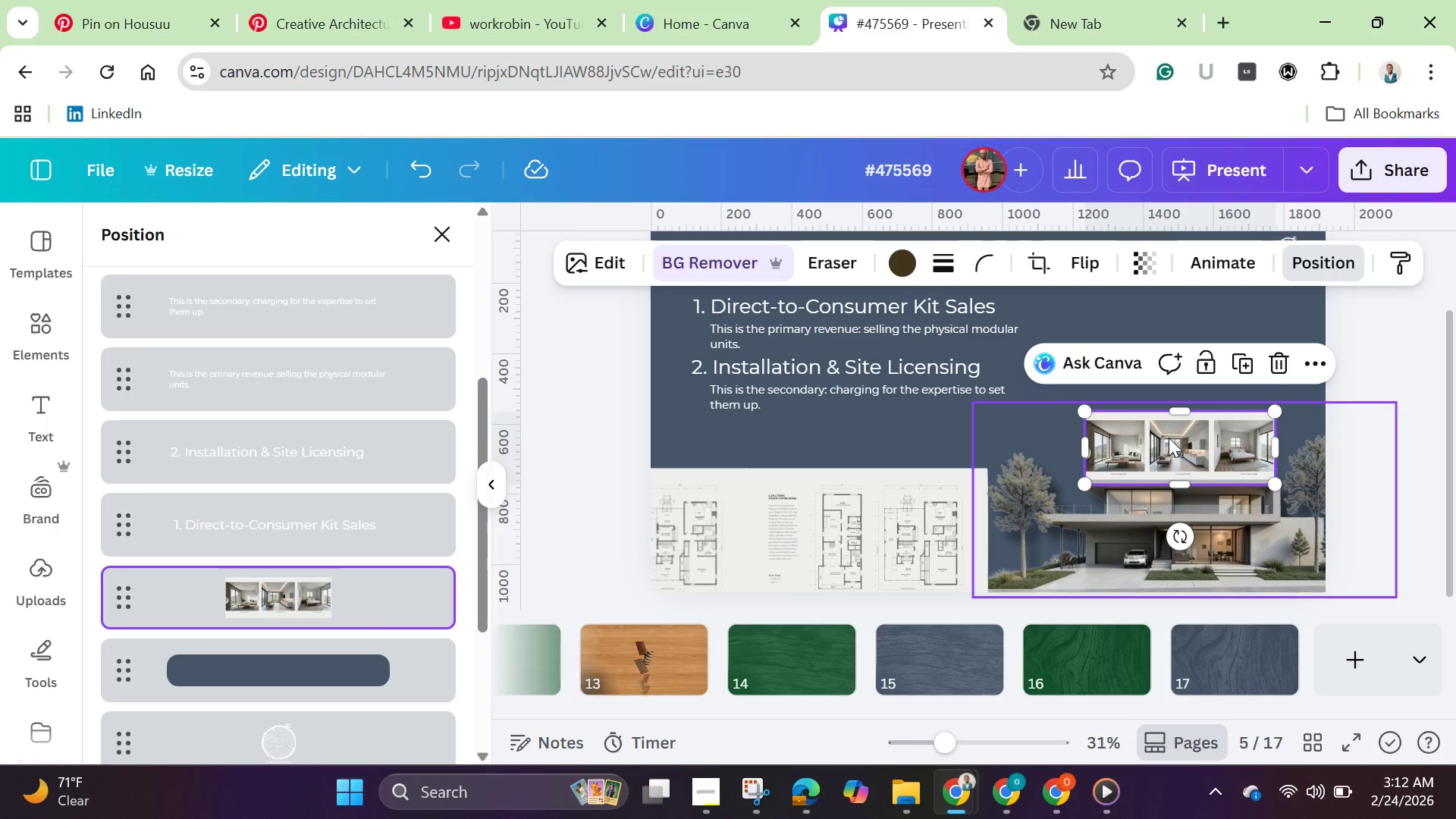 
left_click_drag(start_coordinate=[1169, 438], to_coordinate=[1167, 424])
 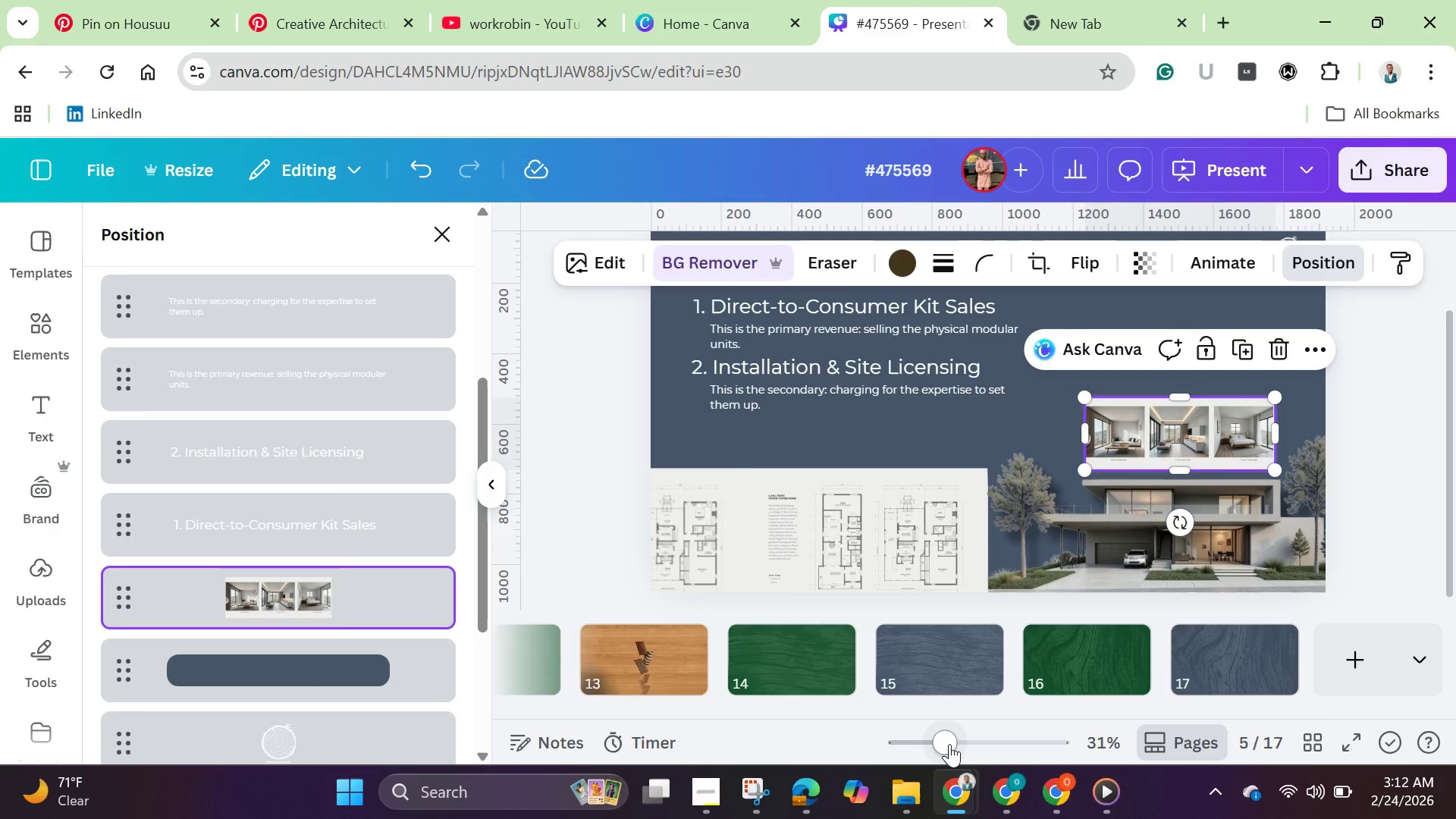 
left_click_drag(start_coordinate=[949, 744], to_coordinate=[981, 752])
 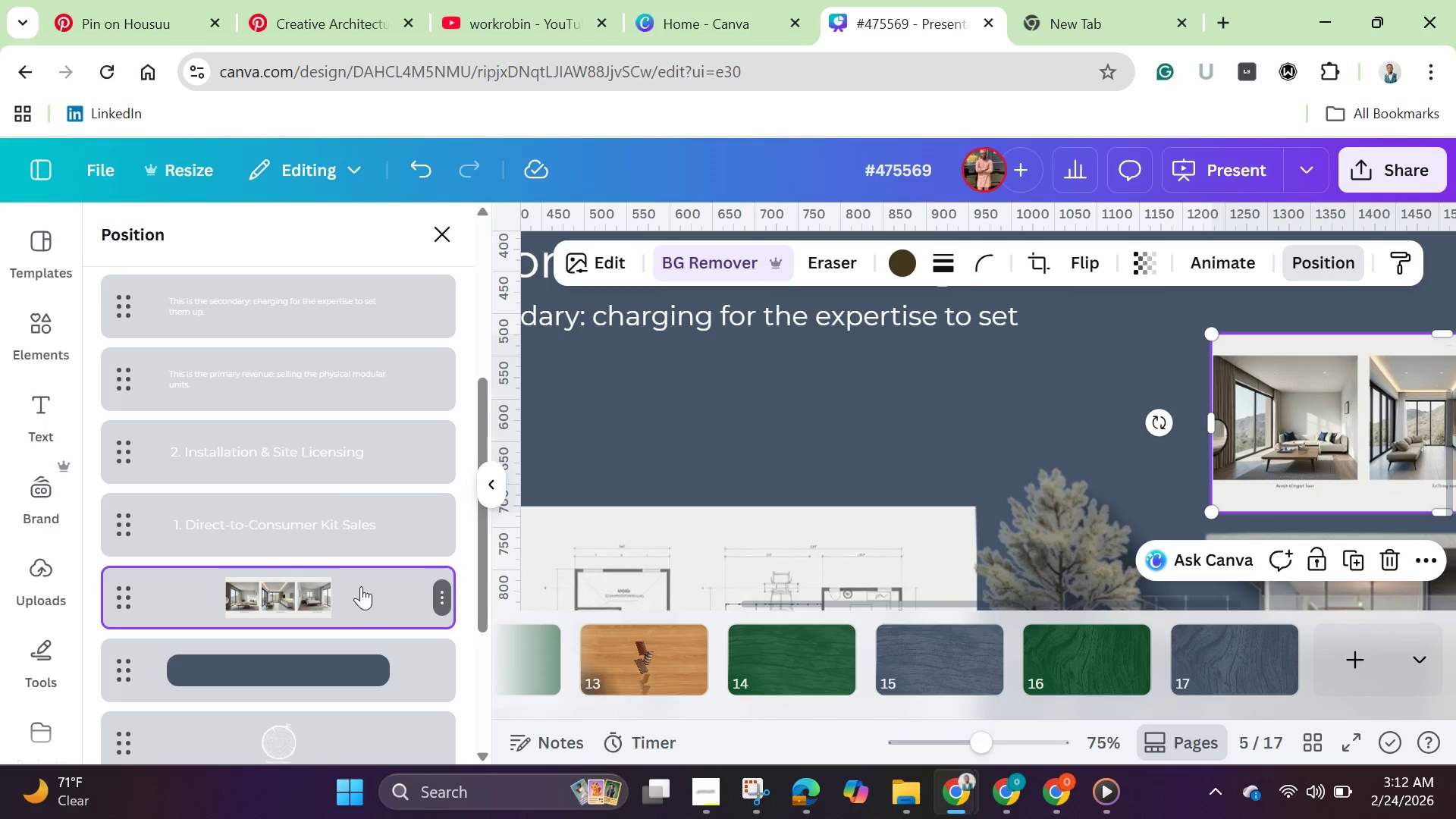 
left_click_drag(start_coordinate=[346, 588], to_coordinate=[344, 410])
 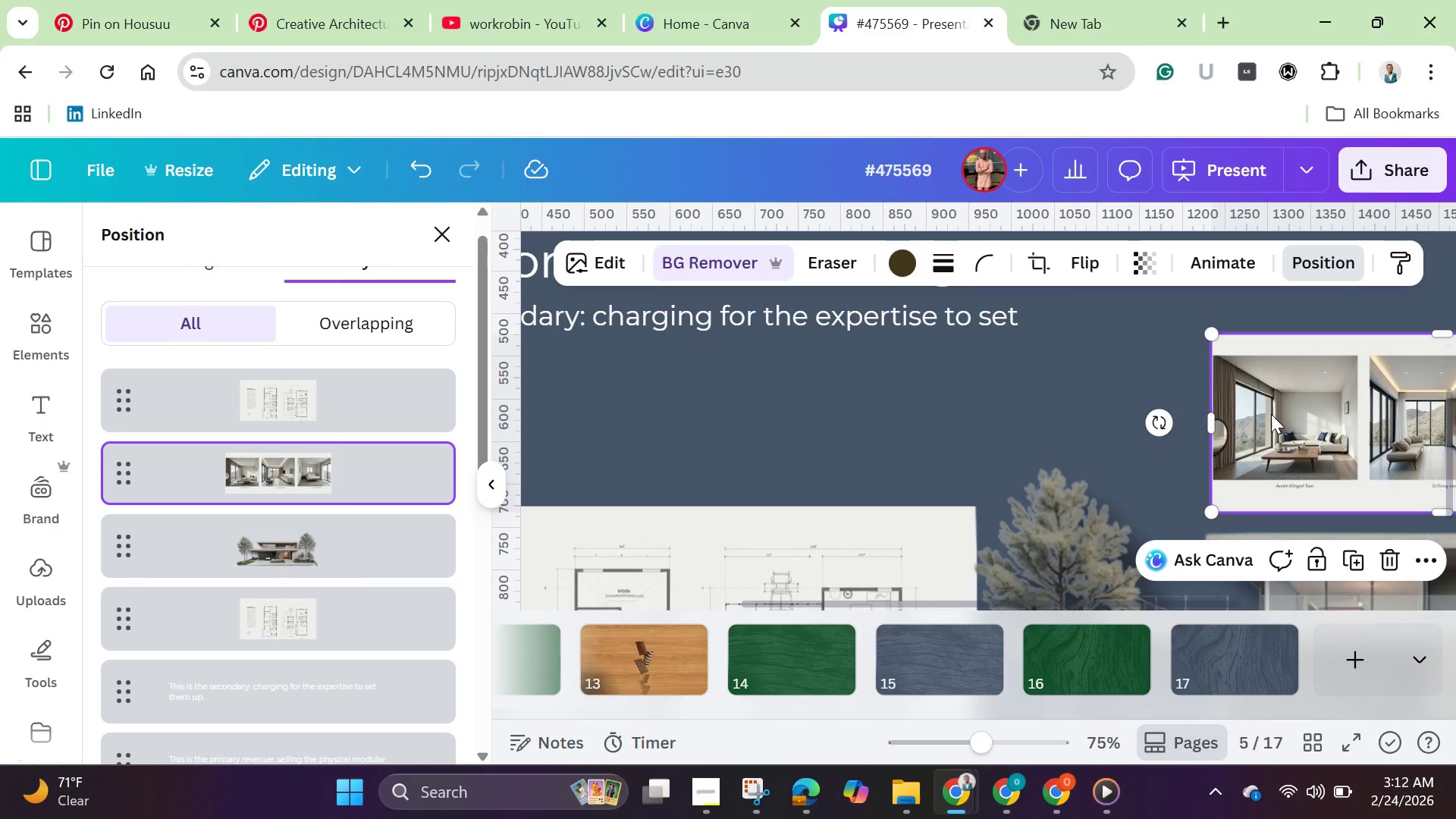 
hold_key(key=ArrowDown, duration=1.11)
 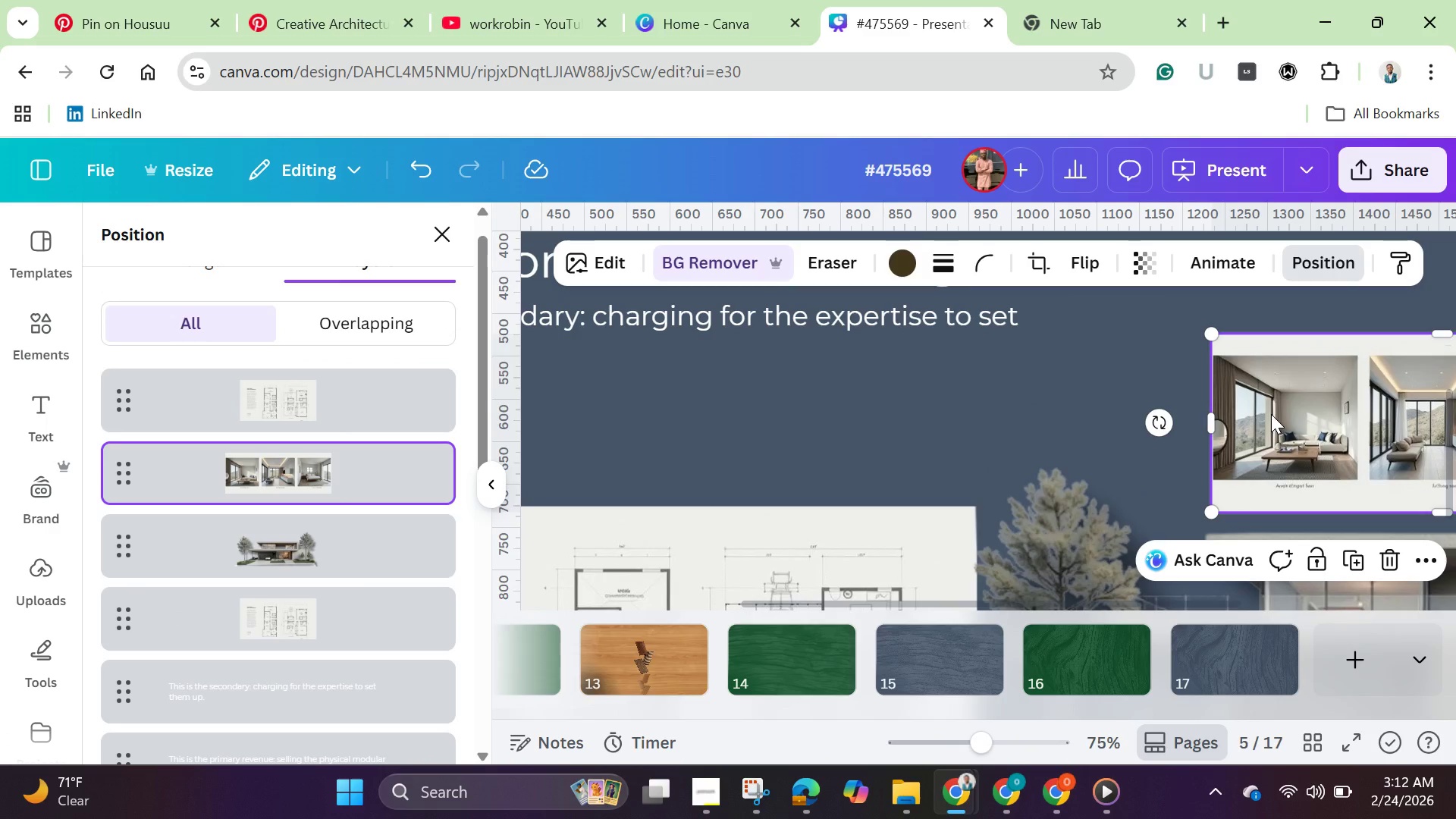 
left_click([1271, 414])
 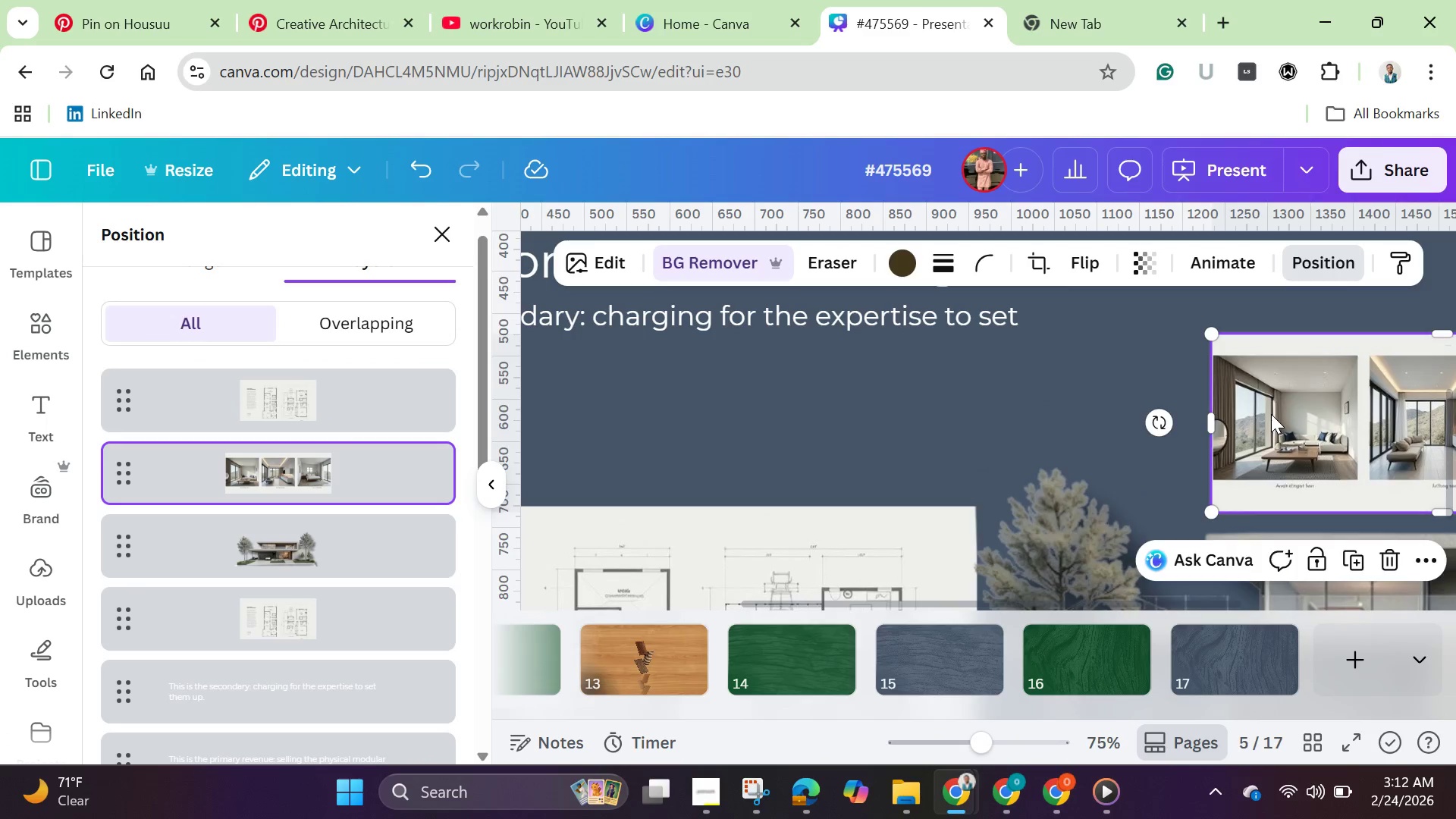 
hold_key(key=ArrowDown, duration=1.5)
 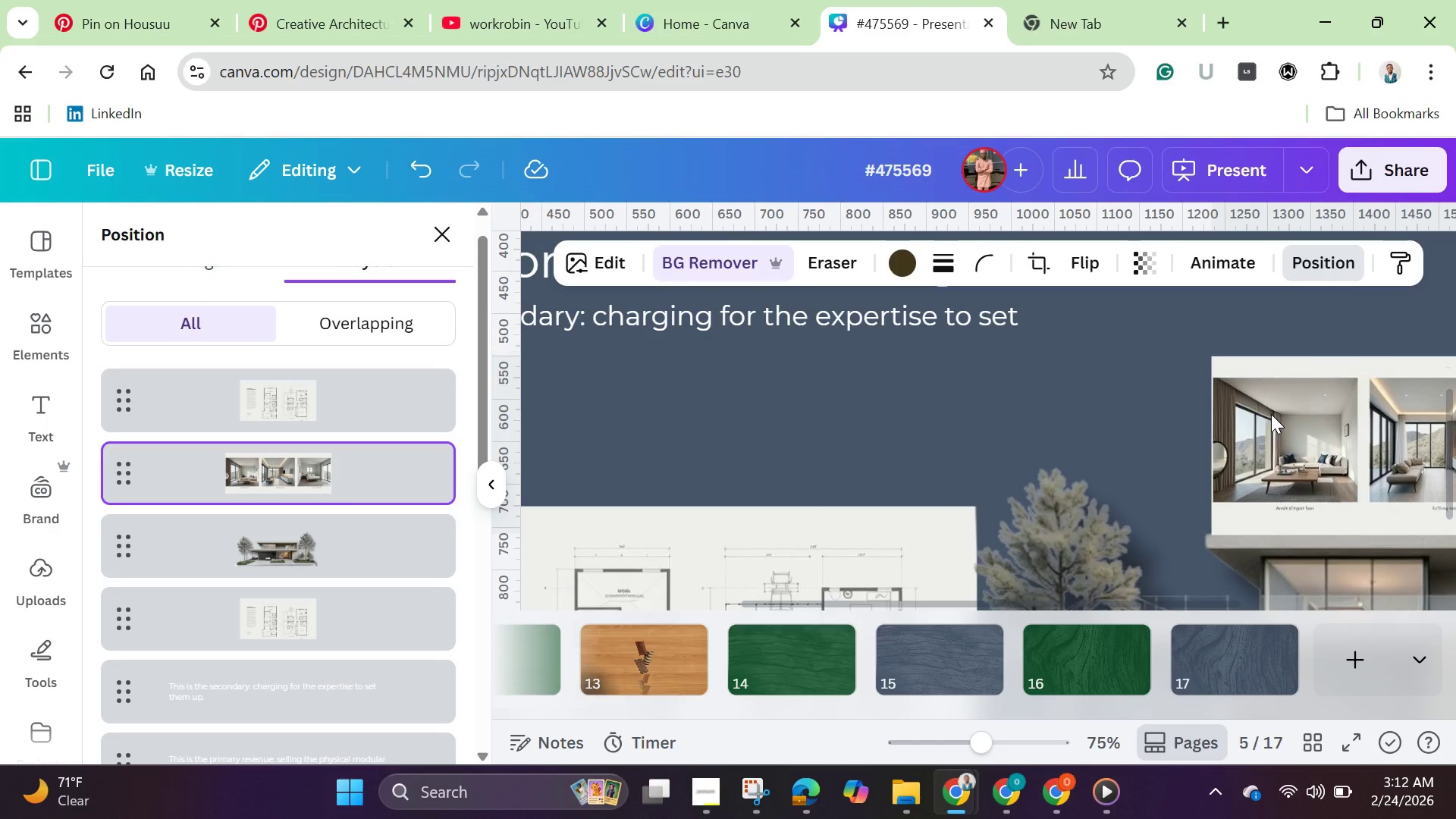 
key(ArrowDown)
 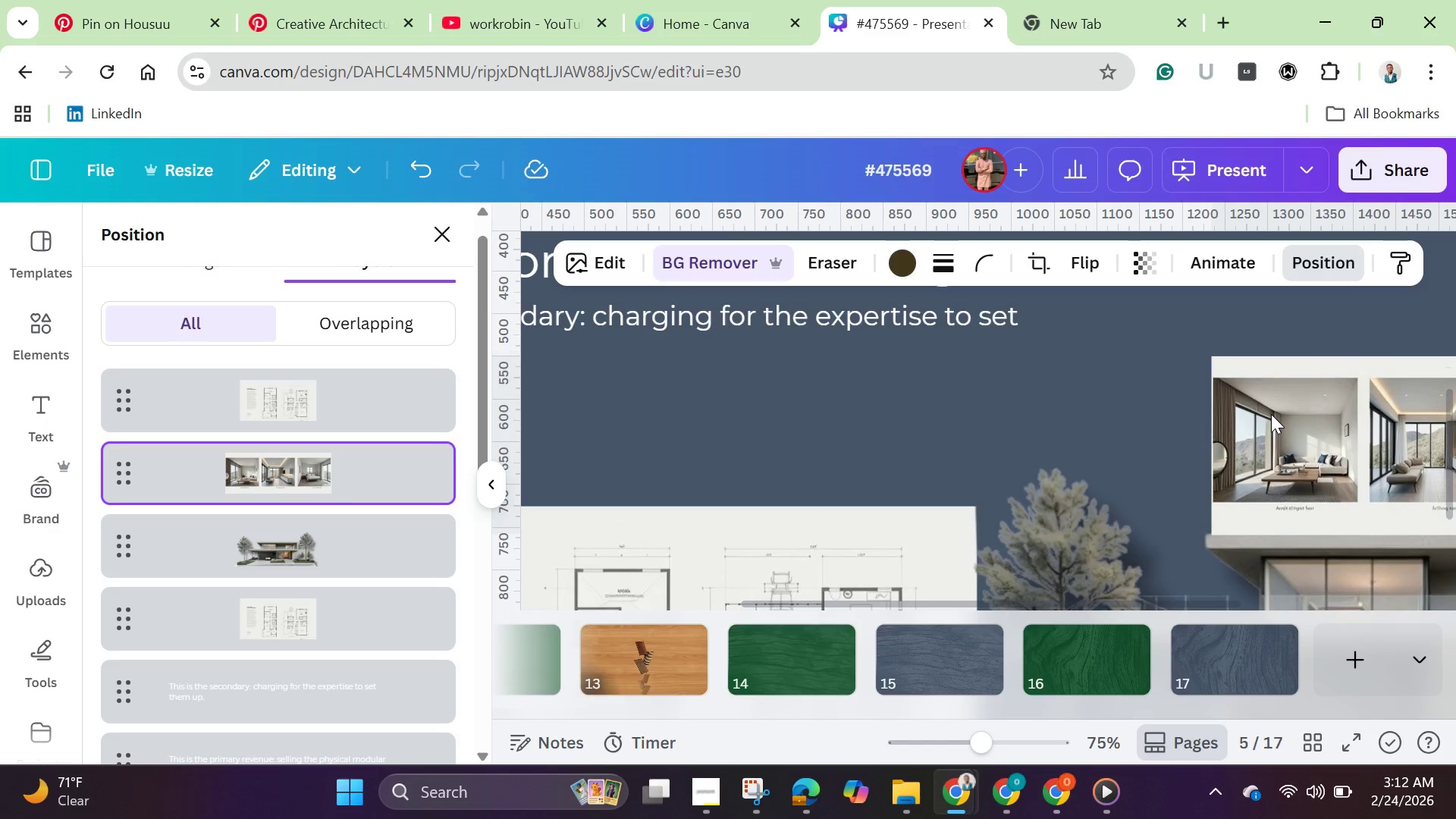 
hold_key(key=ArrowDown, duration=3.38)
 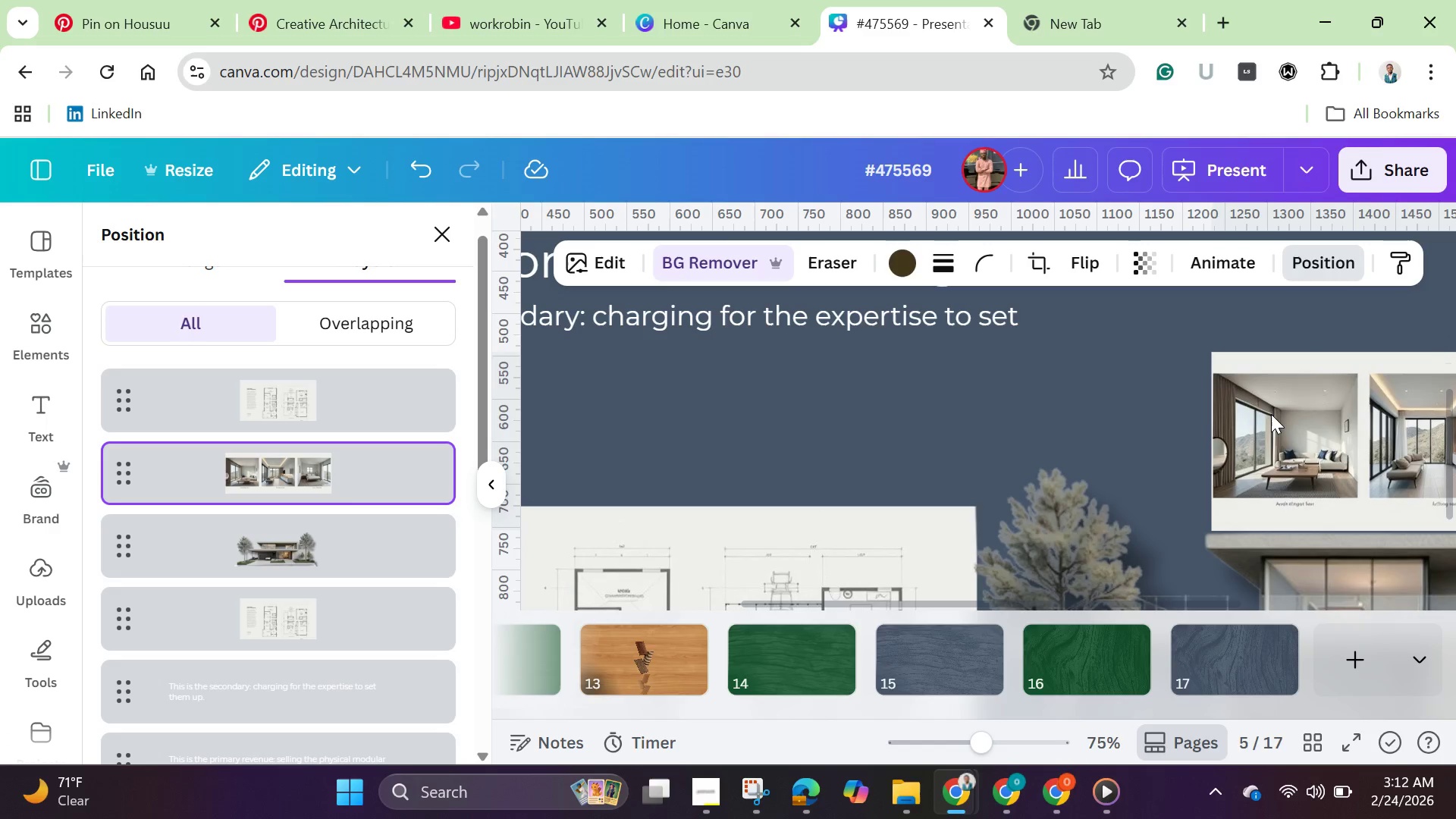 
key(ArrowUp)
 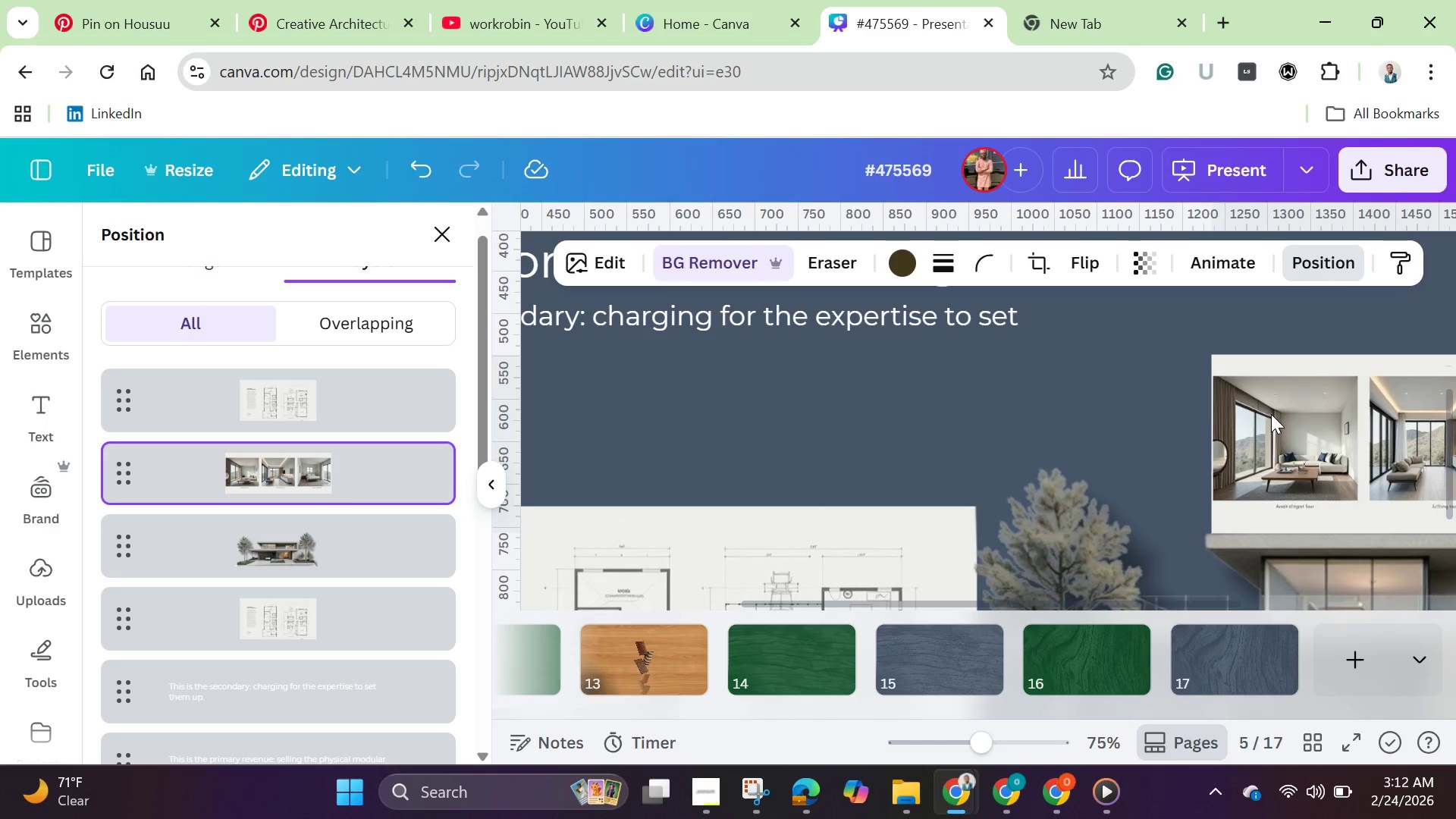 
hold_key(key=ArrowUp, duration=0.39)
 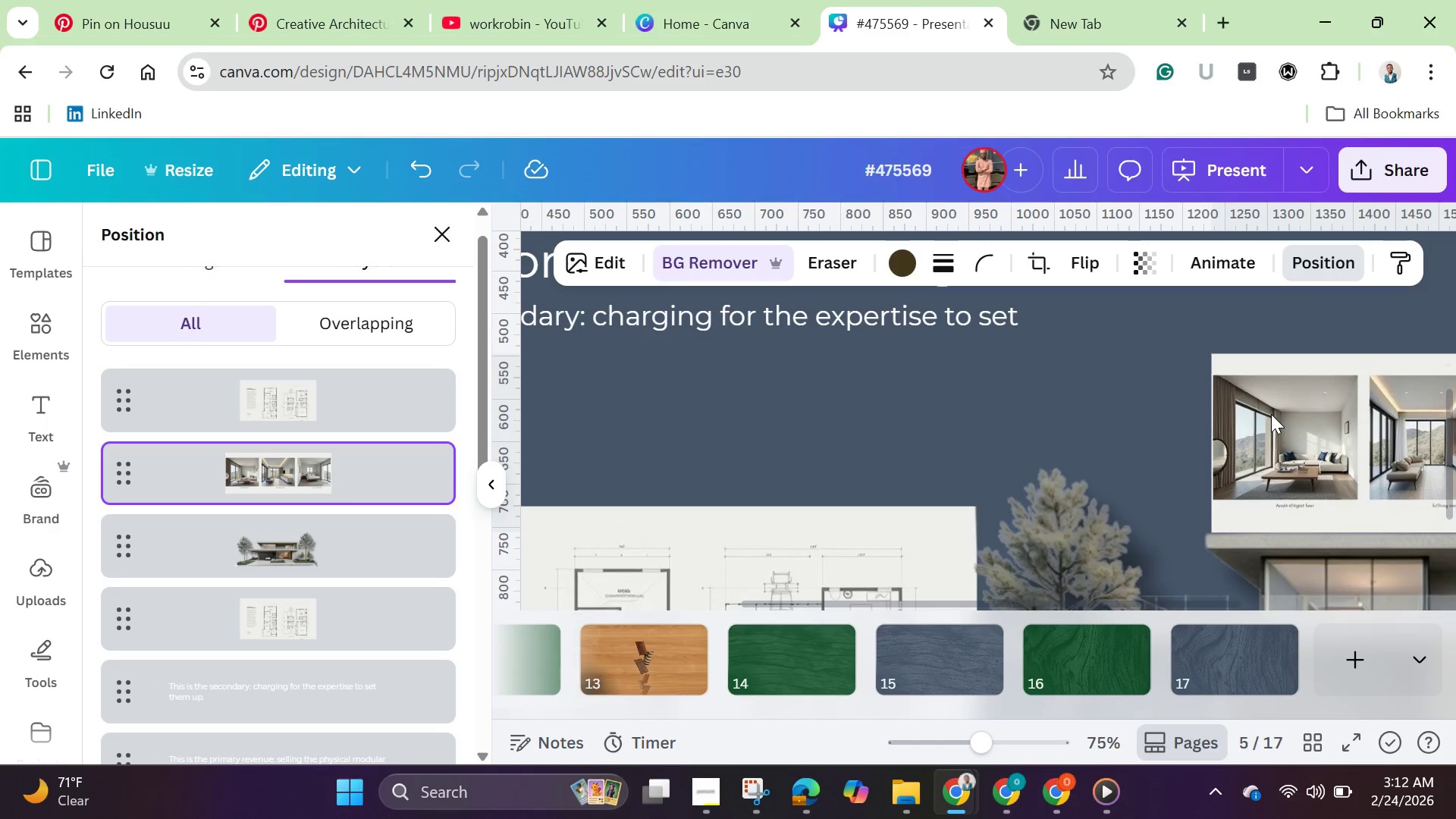 
hold_key(key=ArrowUp, duration=0.78)
 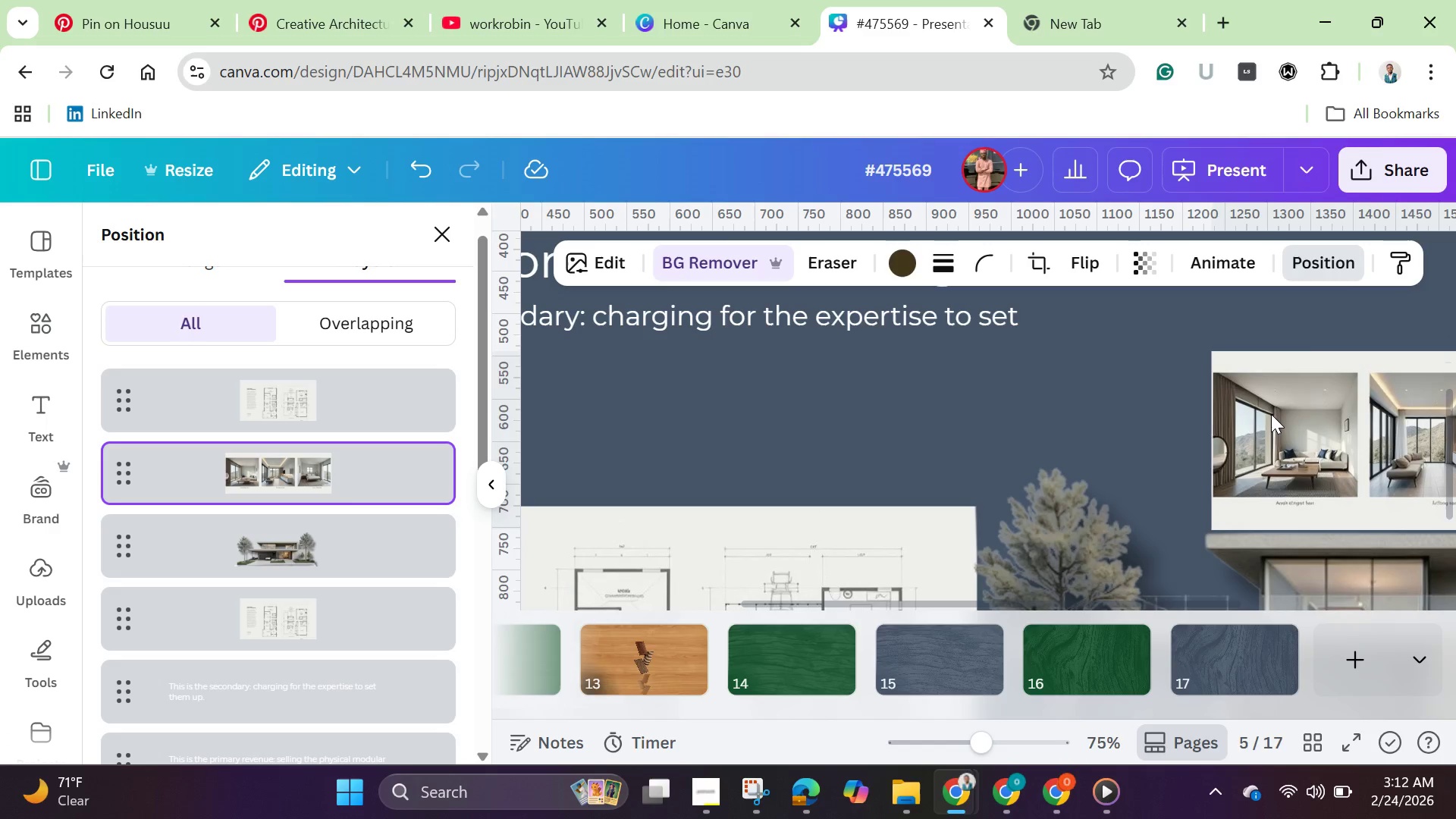 
hold_key(key=ArrowDown, duration=0.47)
 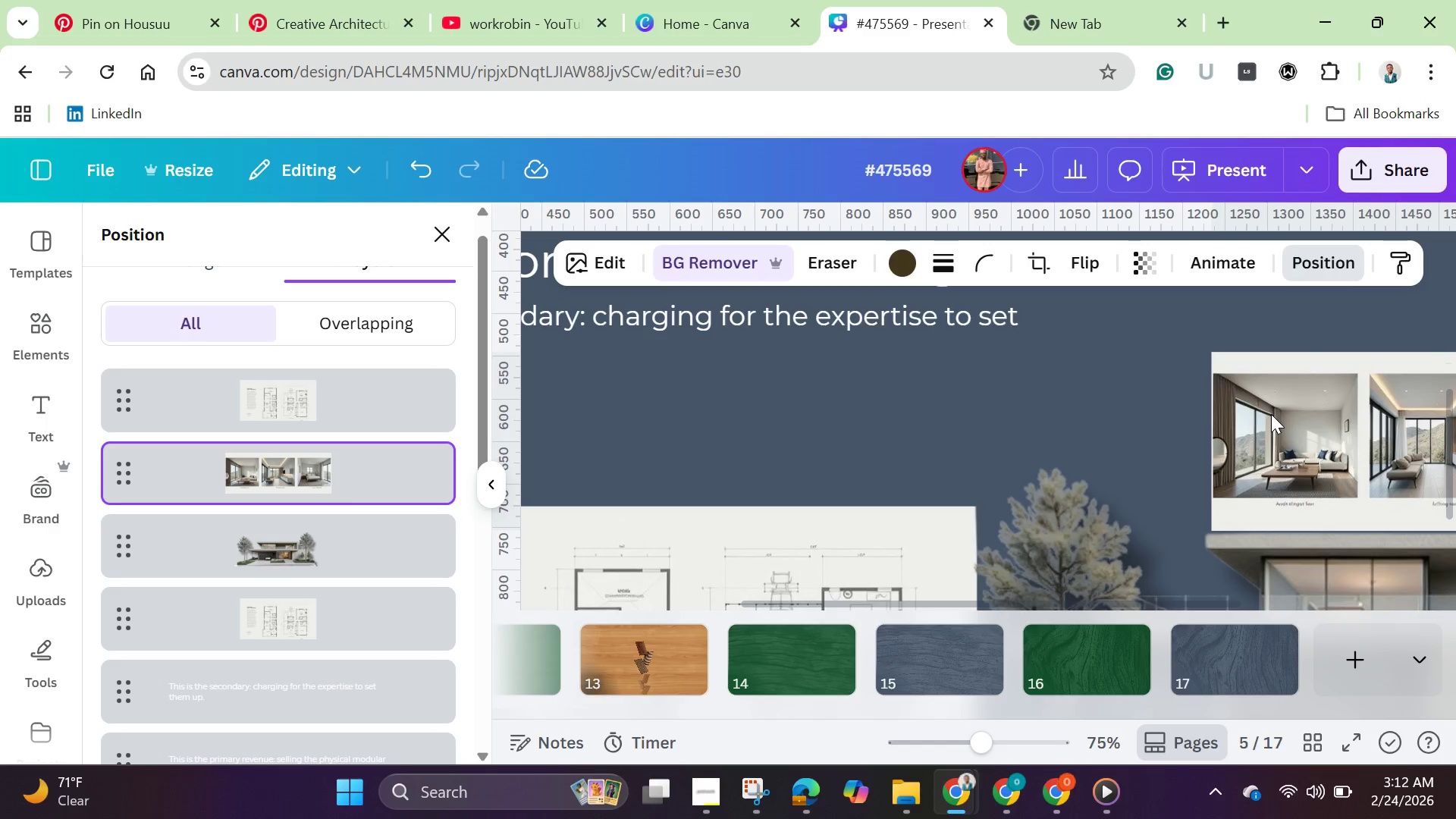 
key(ArrowDown)
 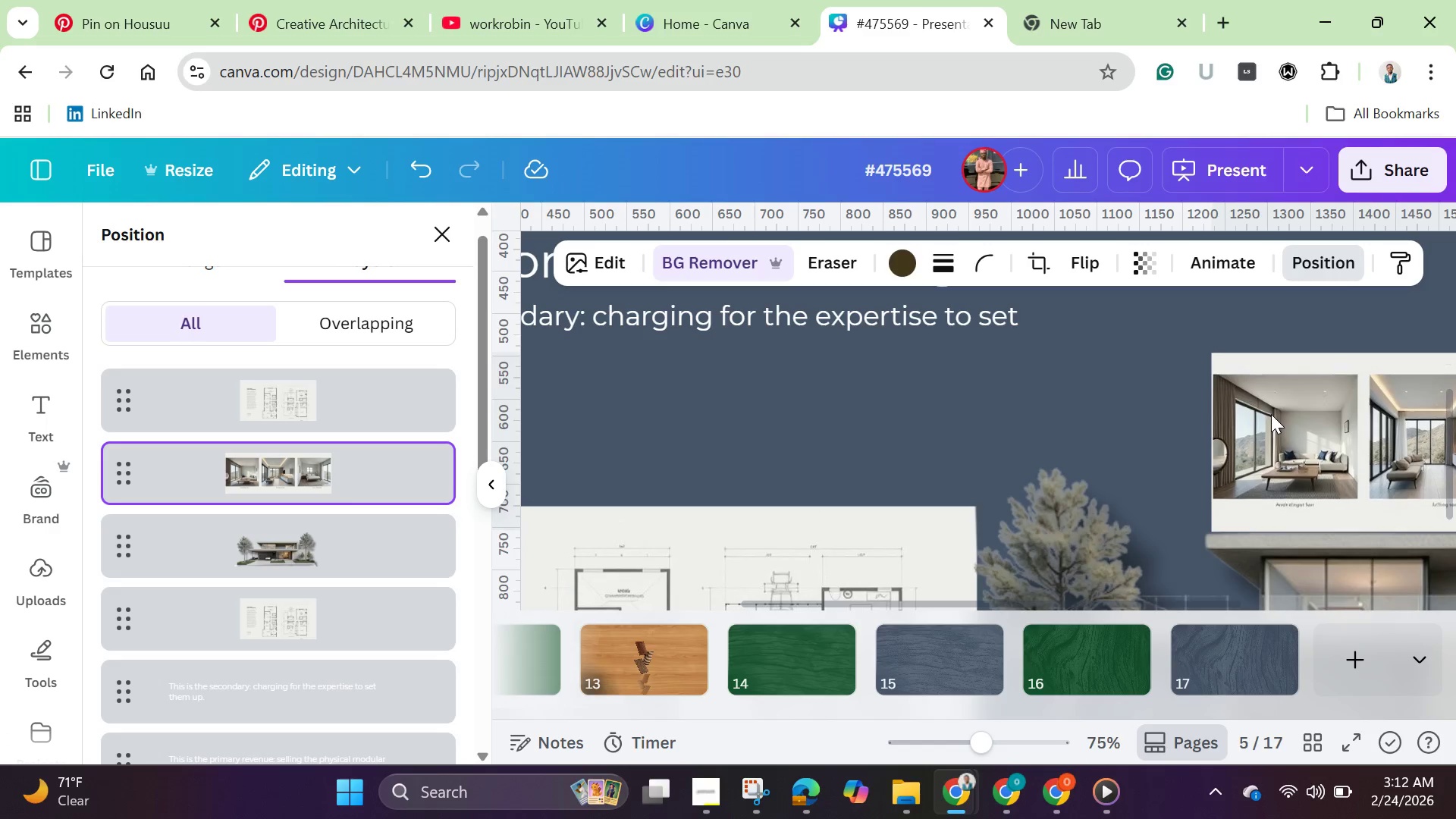 
key(ArrowDown)
 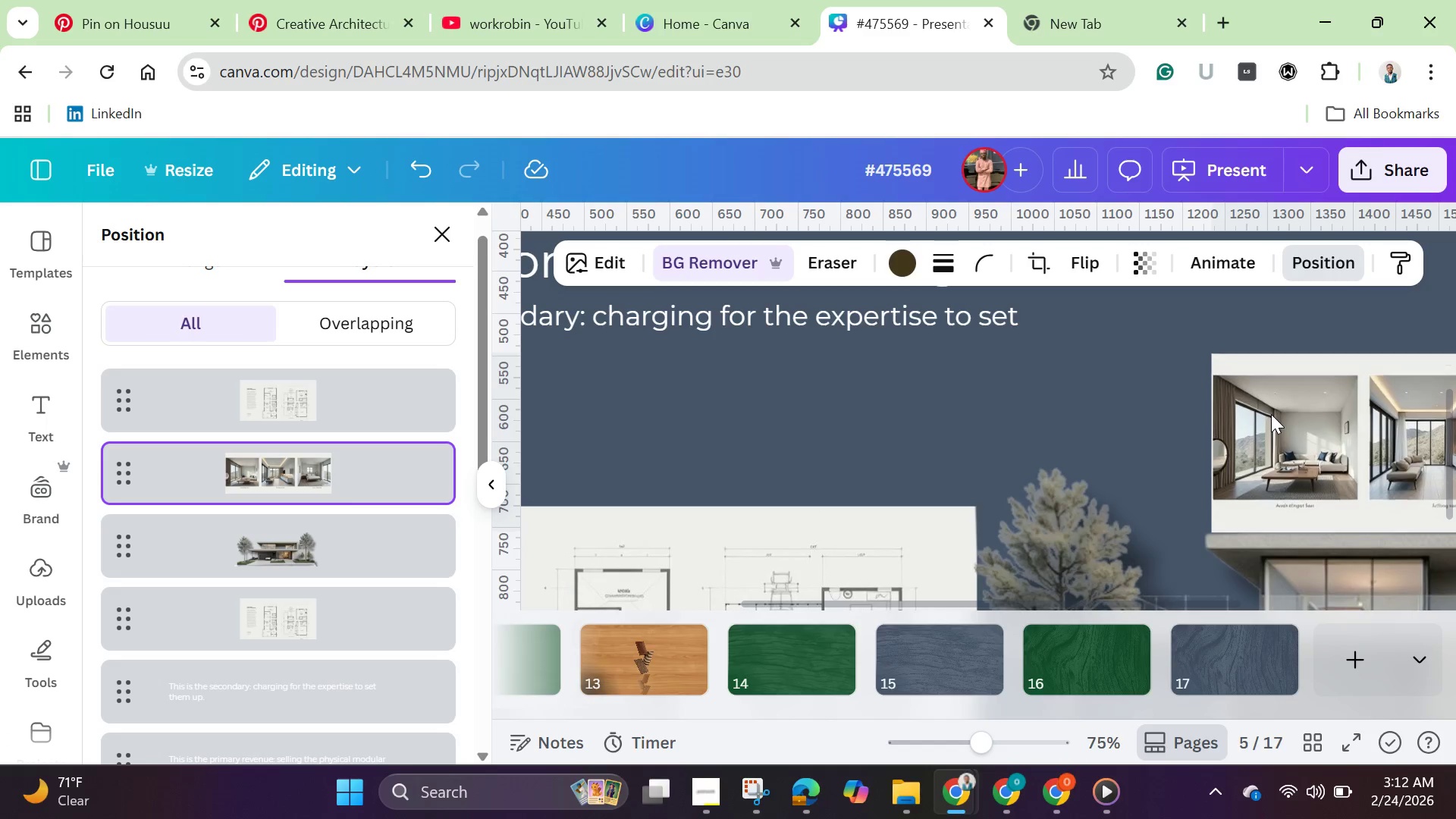 
key(ArrowDown)
 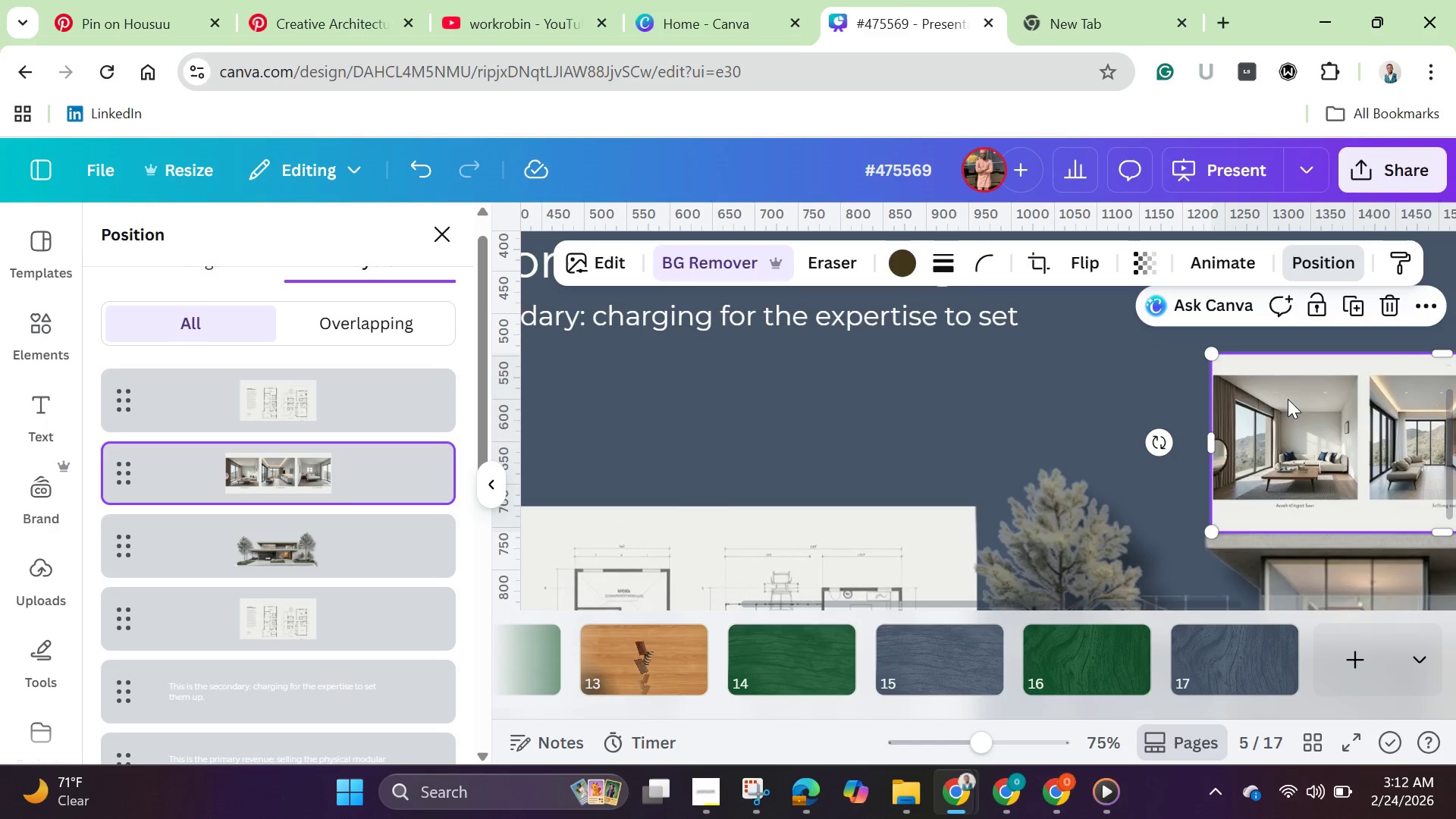 
left_click_drag(start_coordinate=[1212, 445], to_coordinate=[1191, 441])
 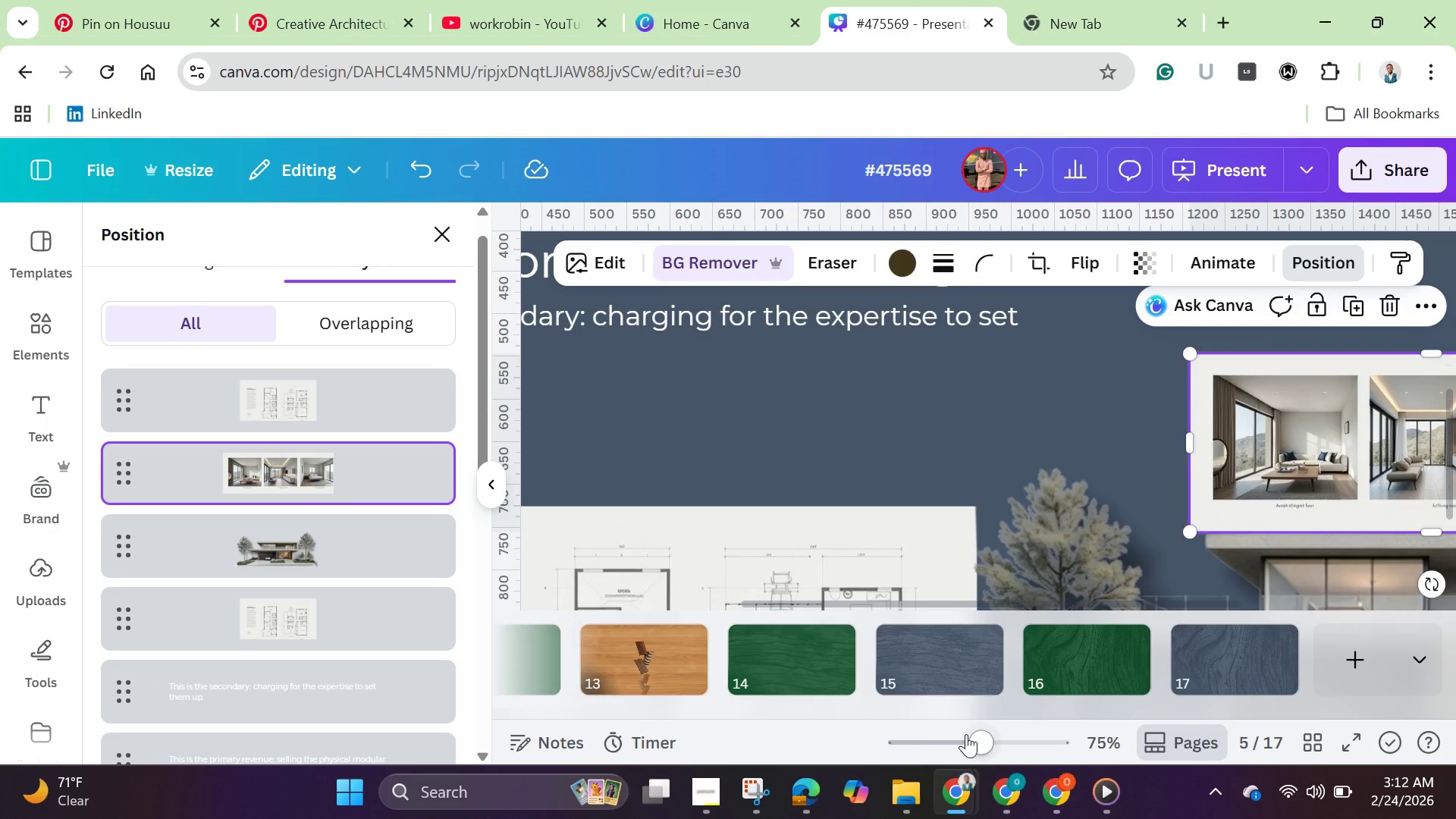 
left_click_drag(start_coordinate=[969, 731], to_coordinate=[940, 724])
 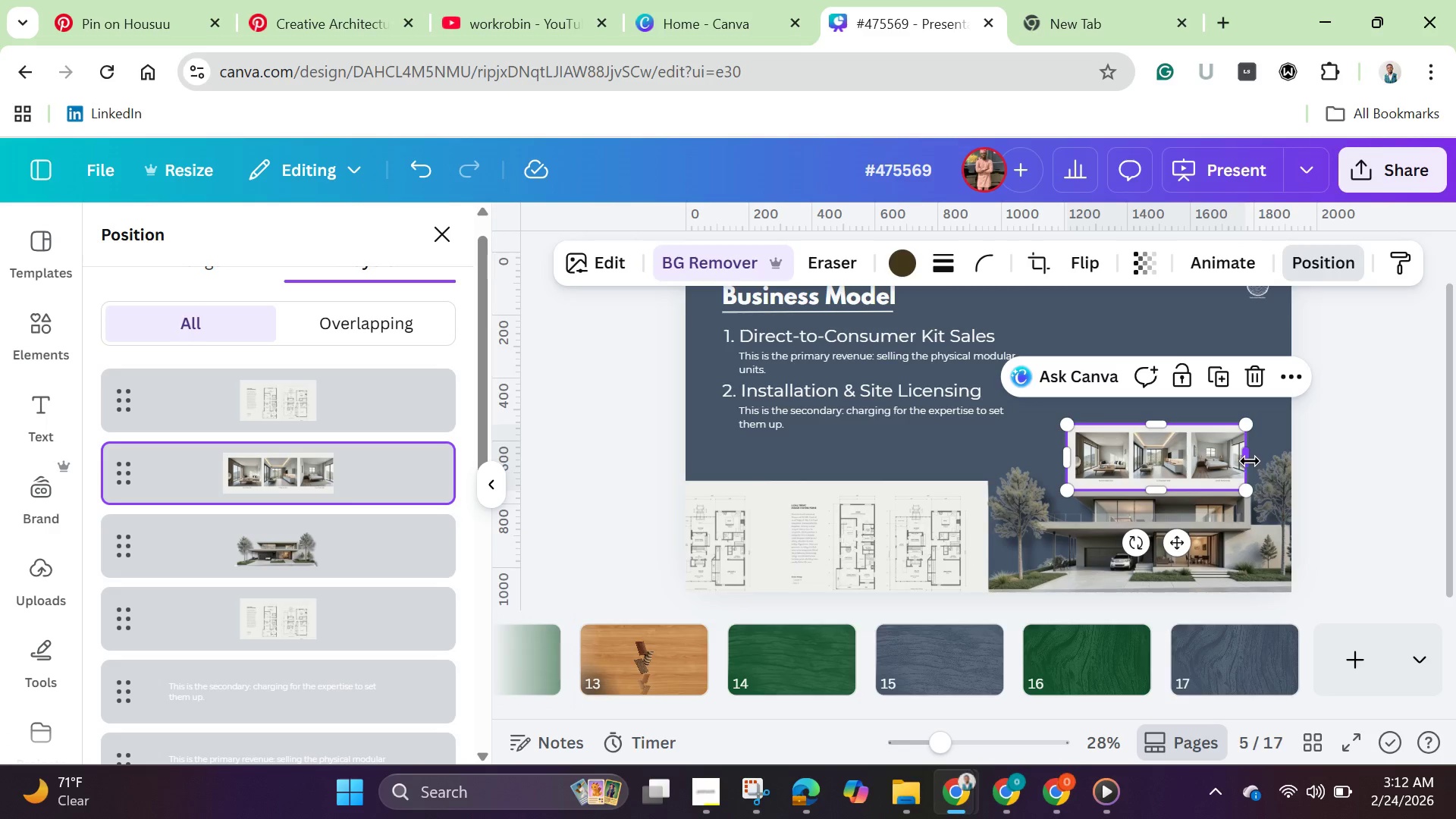 
left_click_drag(start_coordinate=[1250, 461], to_coordinate=[1259, 455])
 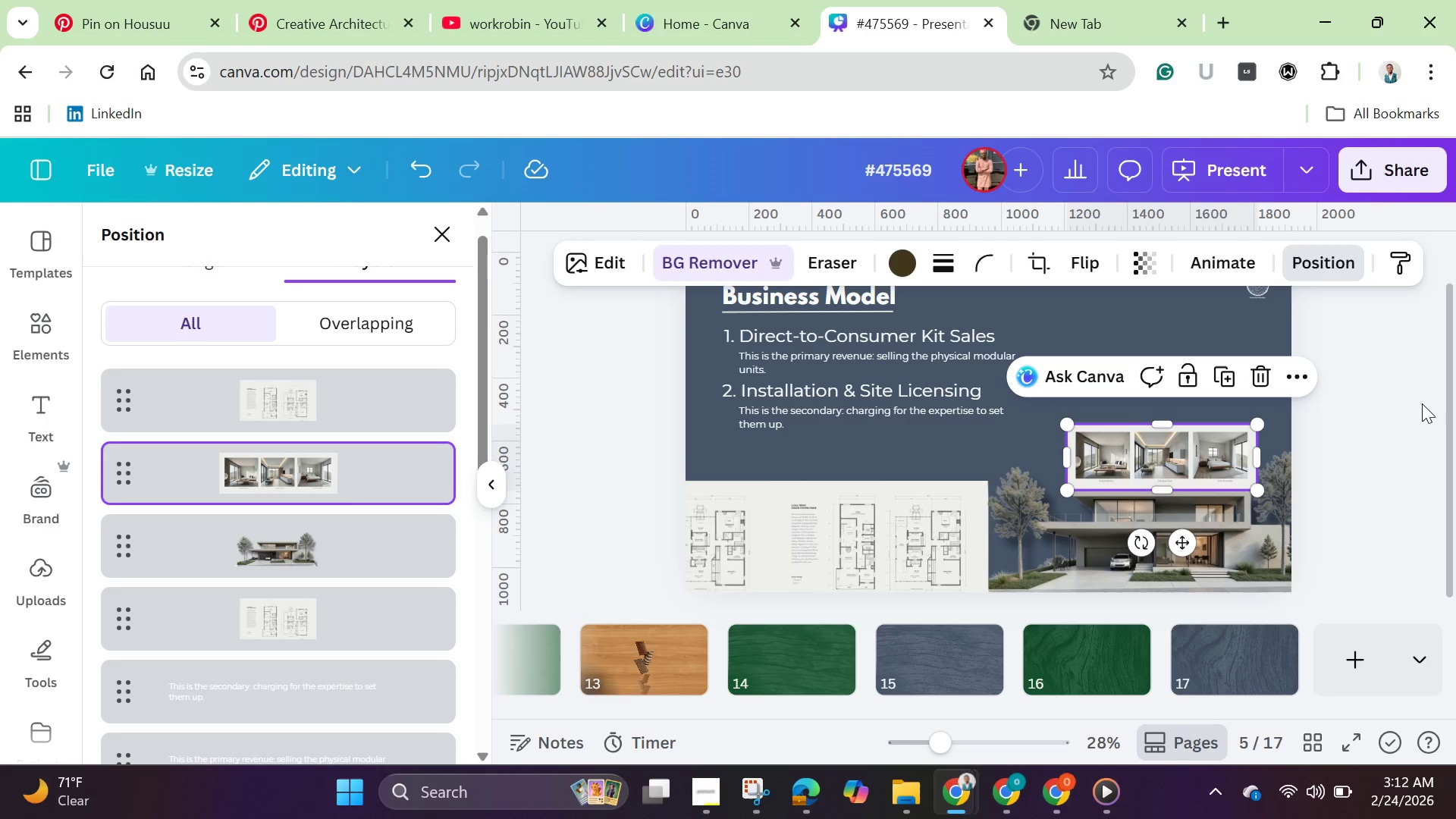 
left_click([1422, 403])
 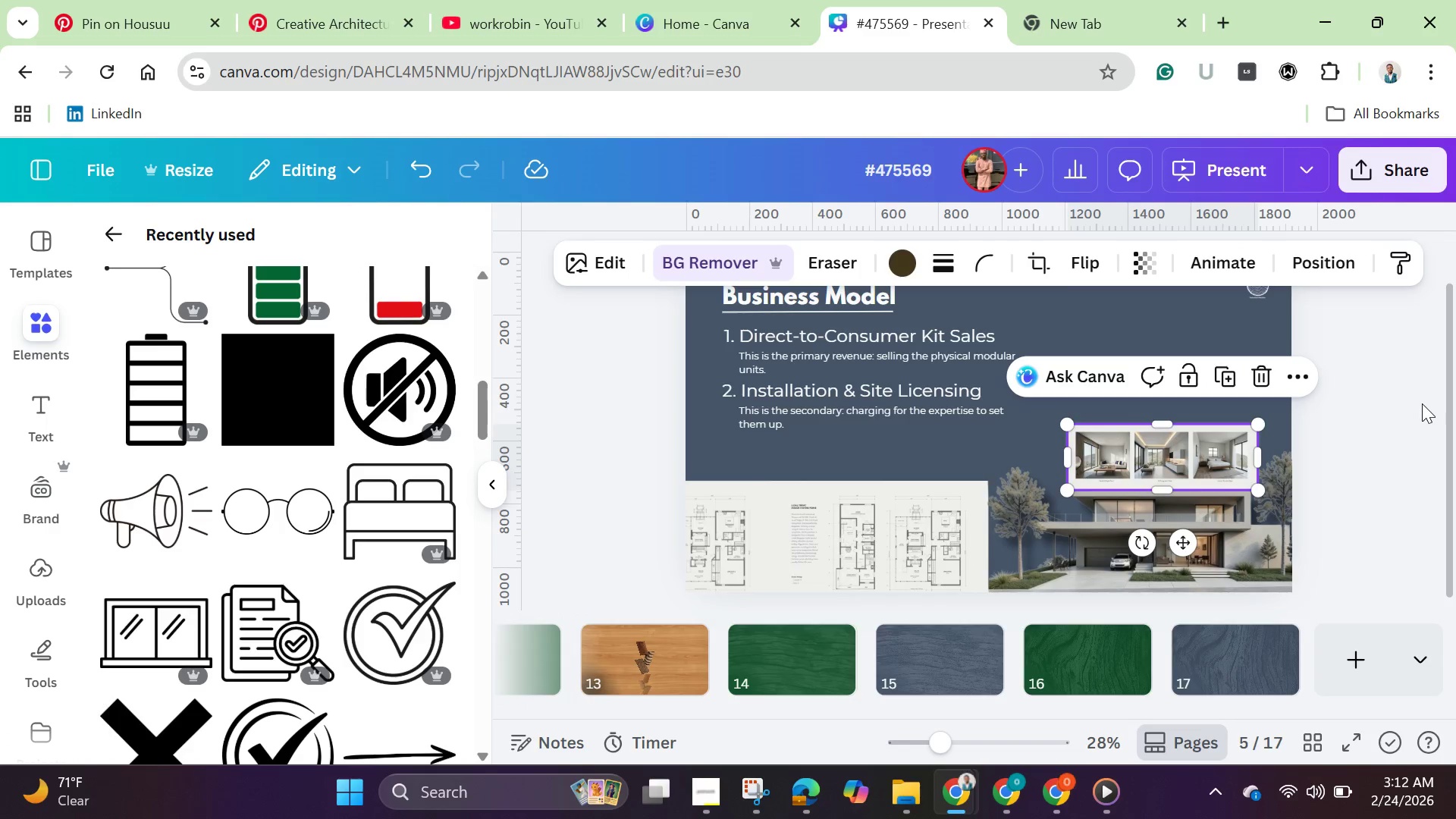 
left_click([1422, 403])
 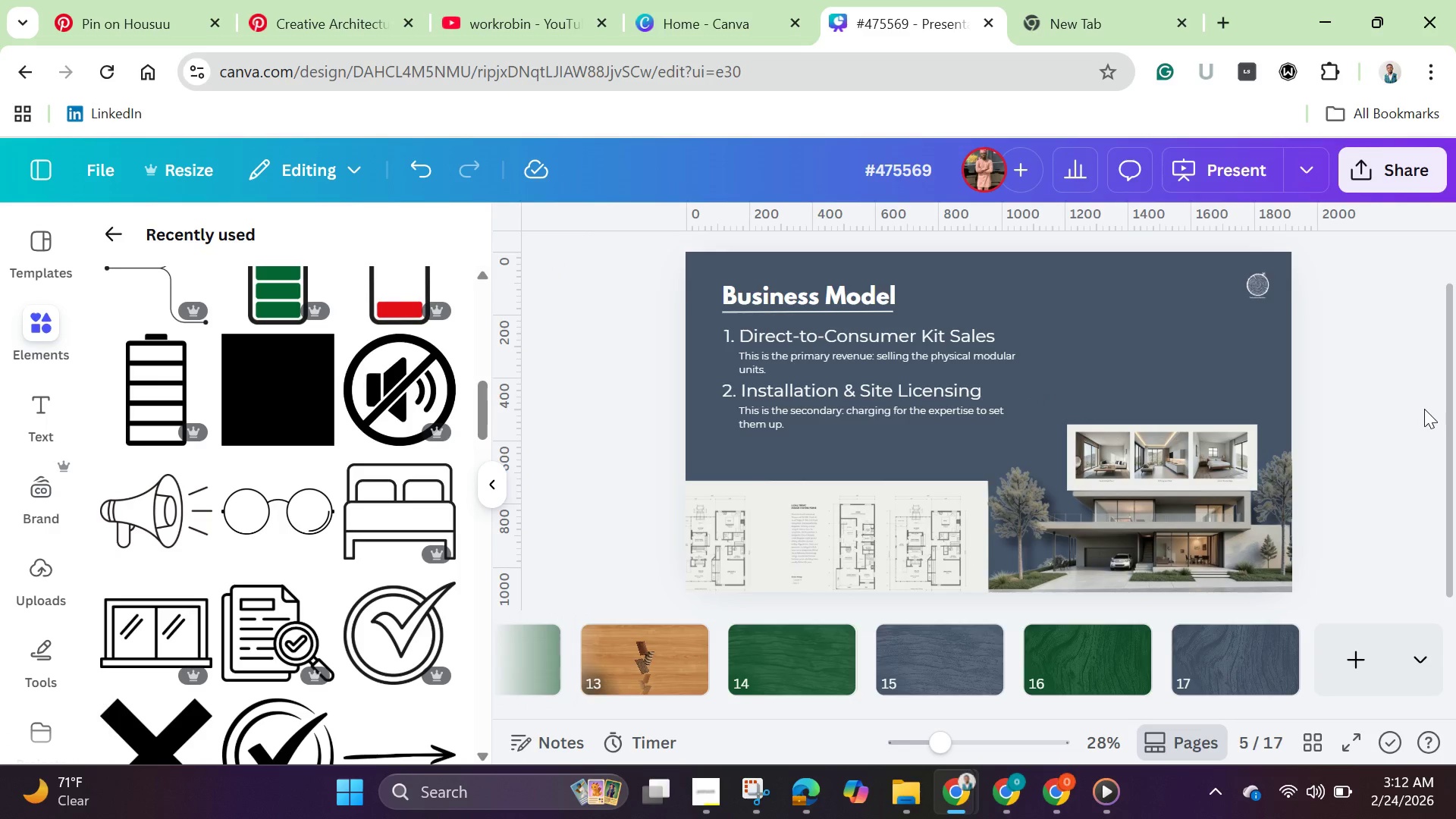 
wait(8.28)
 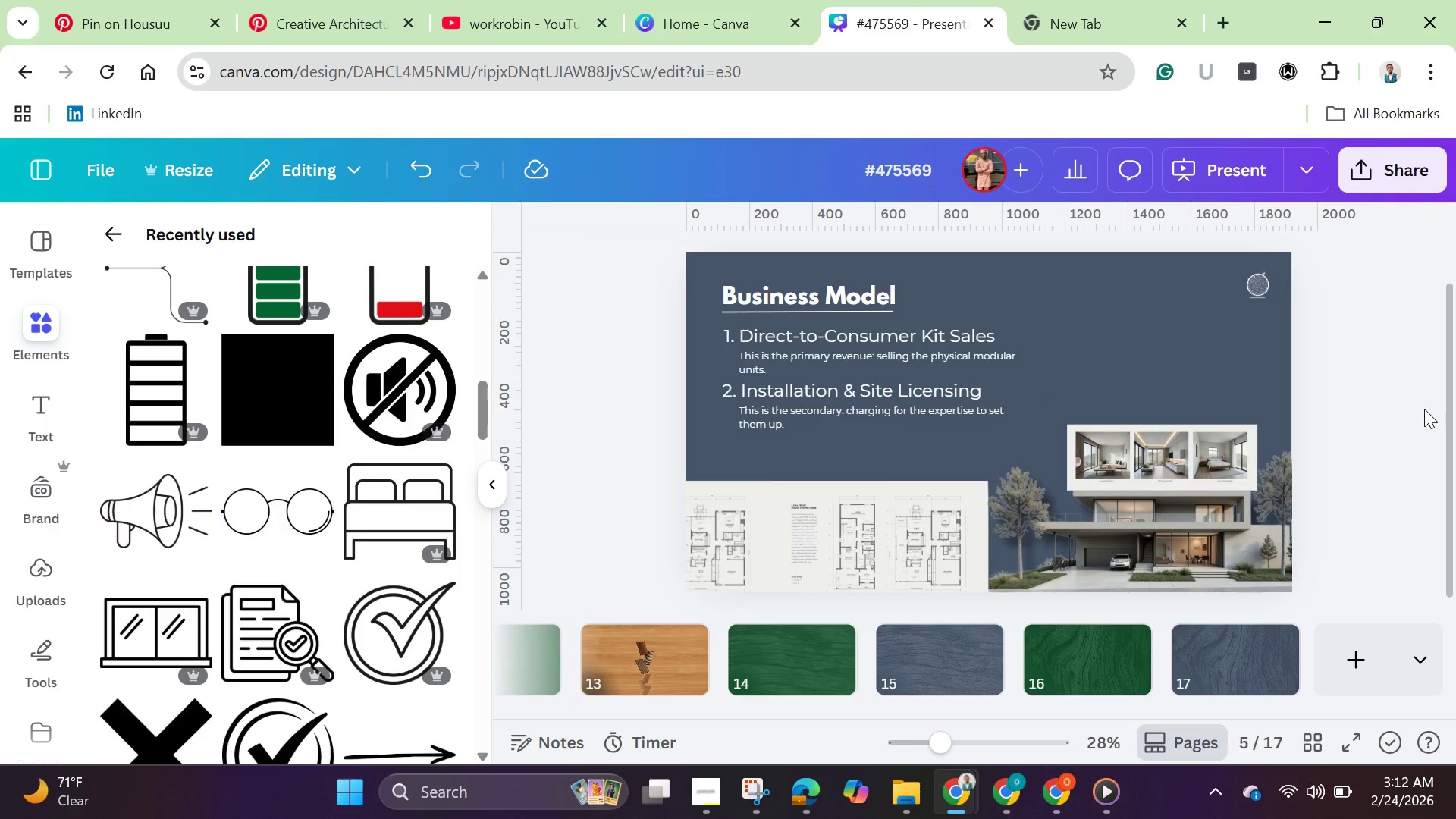 
left_click([705, 802])